 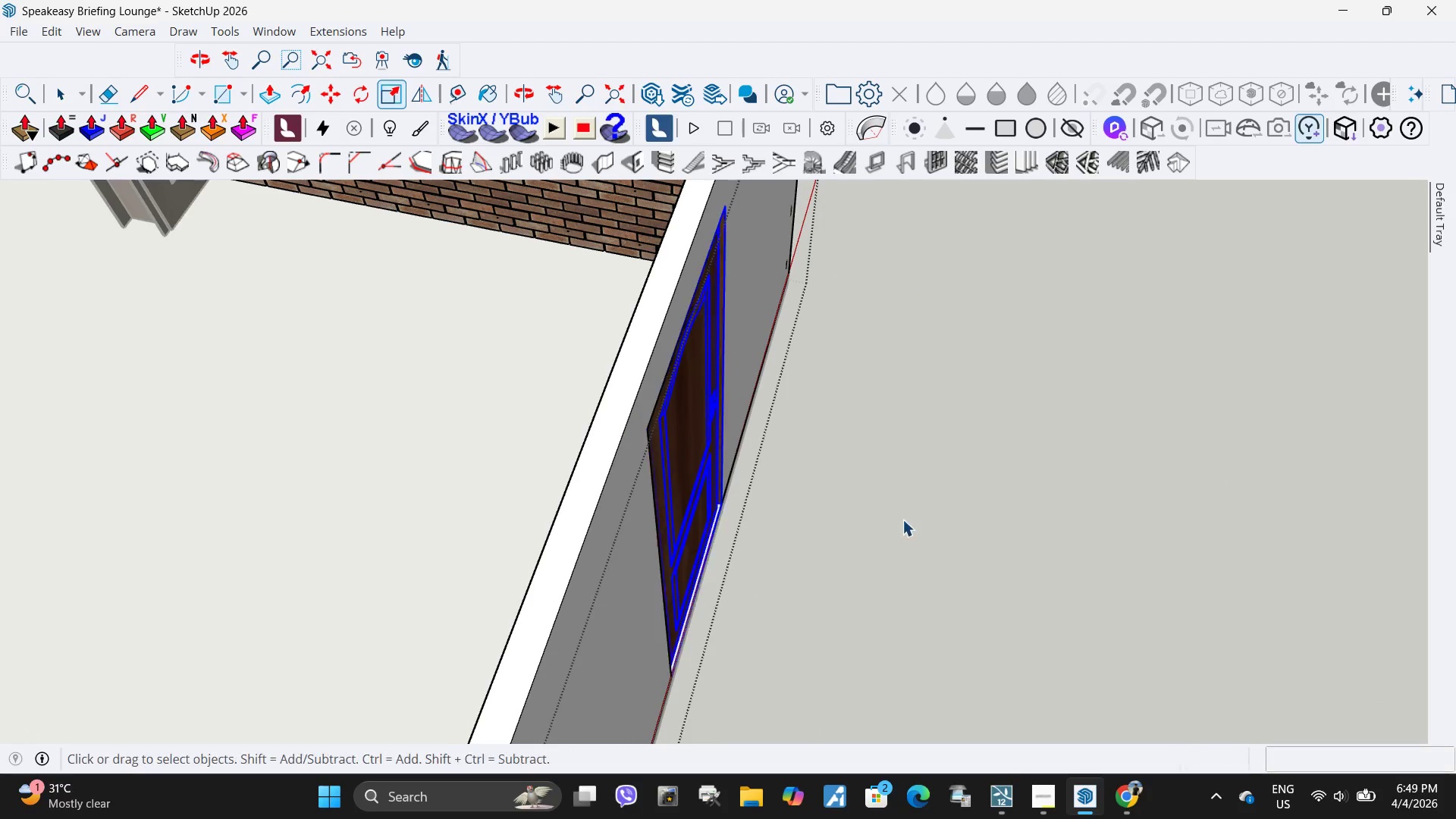 
double_click([902, 519])
 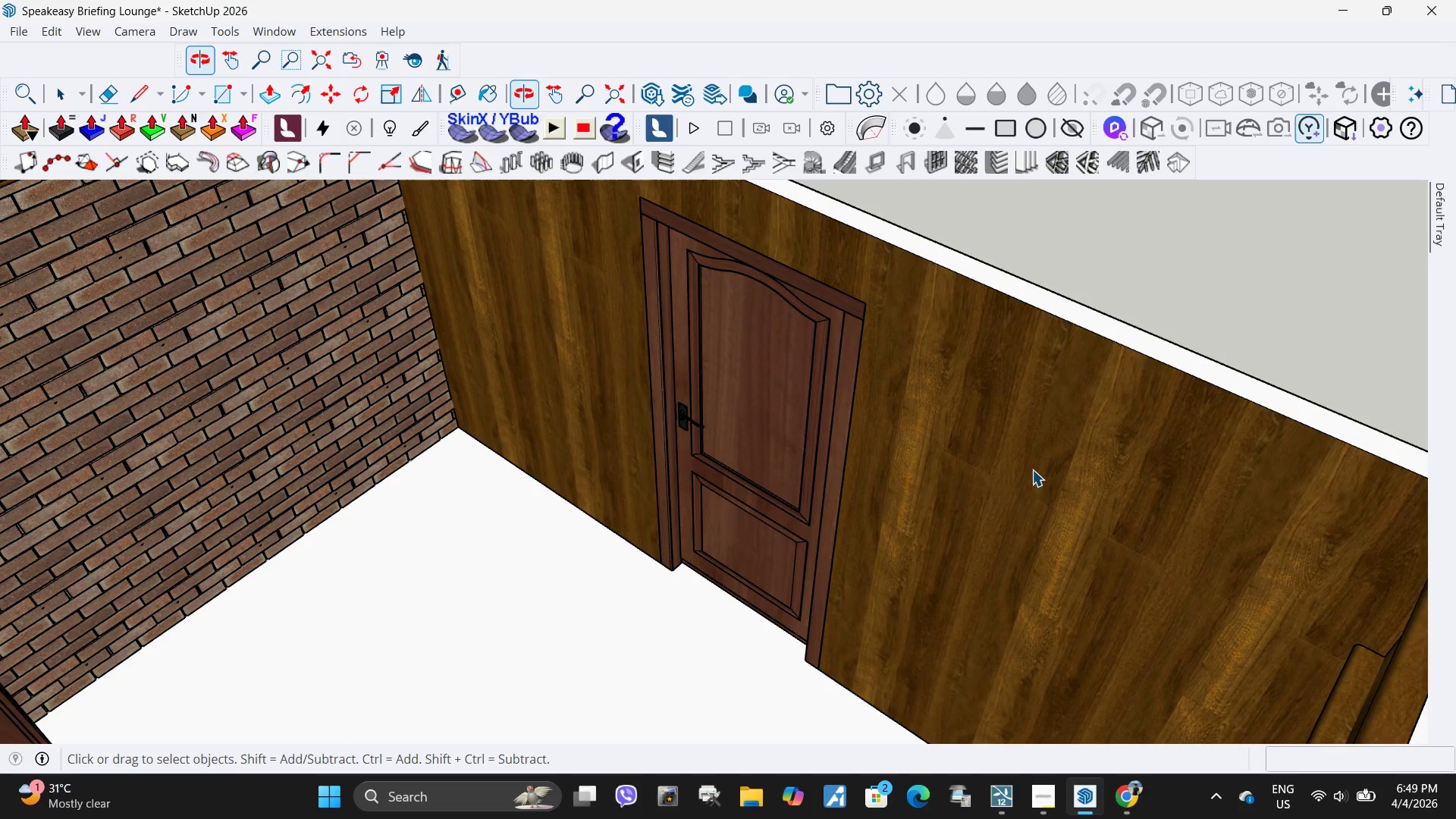 
scroll: coordinate [923, 478], scroll_direction: down, amount: 5.0
 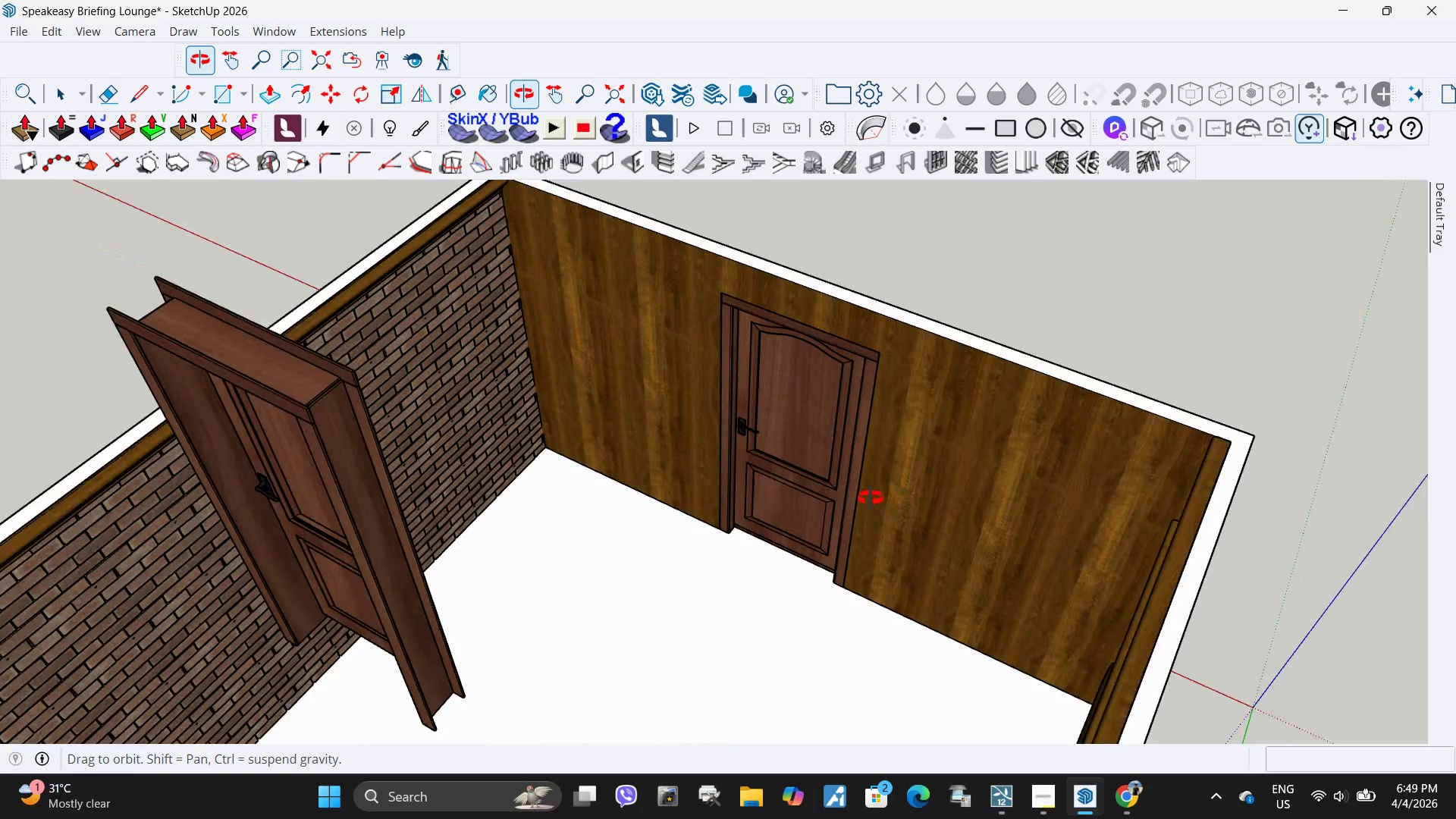 
key(Space)
 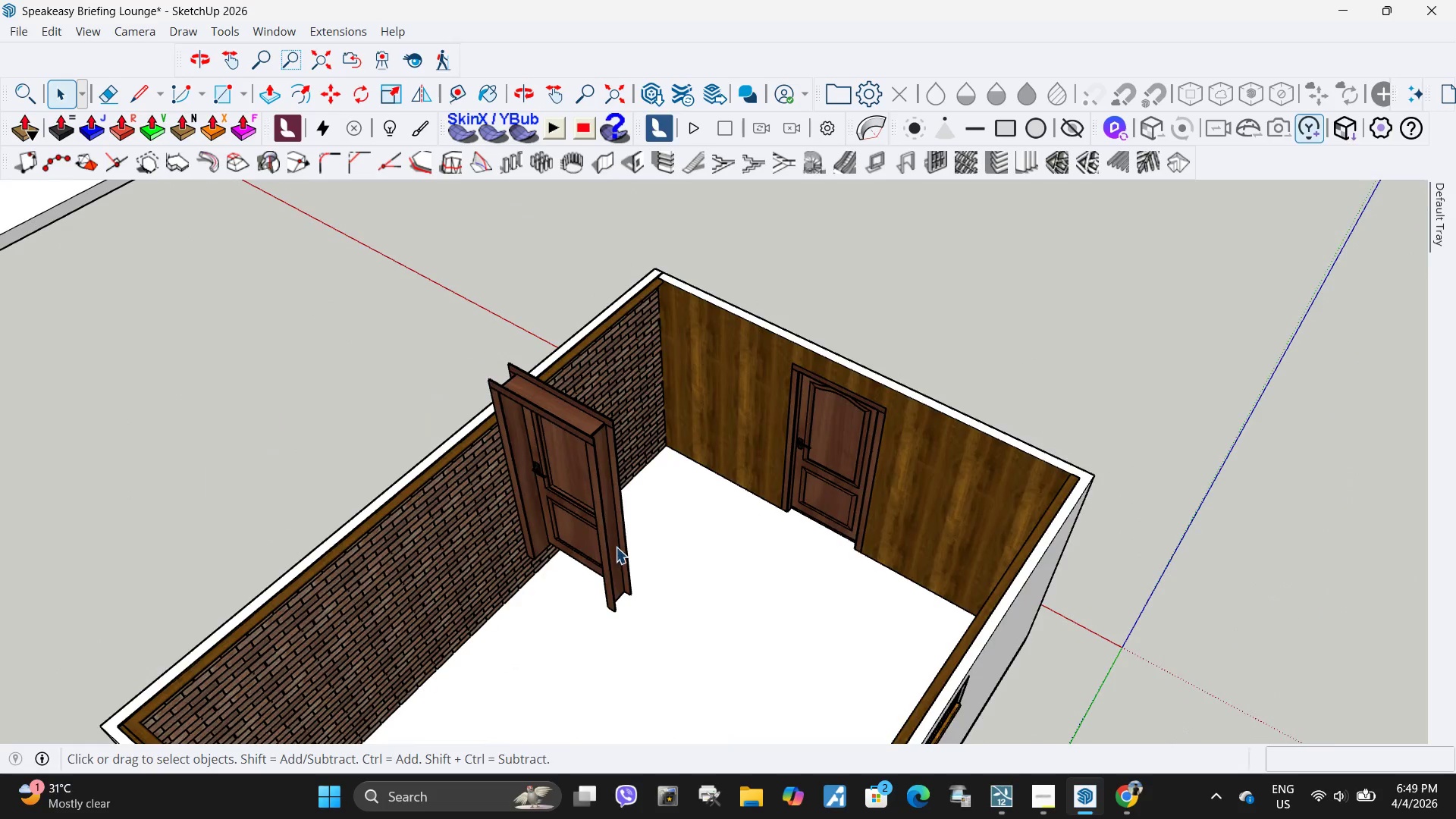 
left_click([616, 547])
 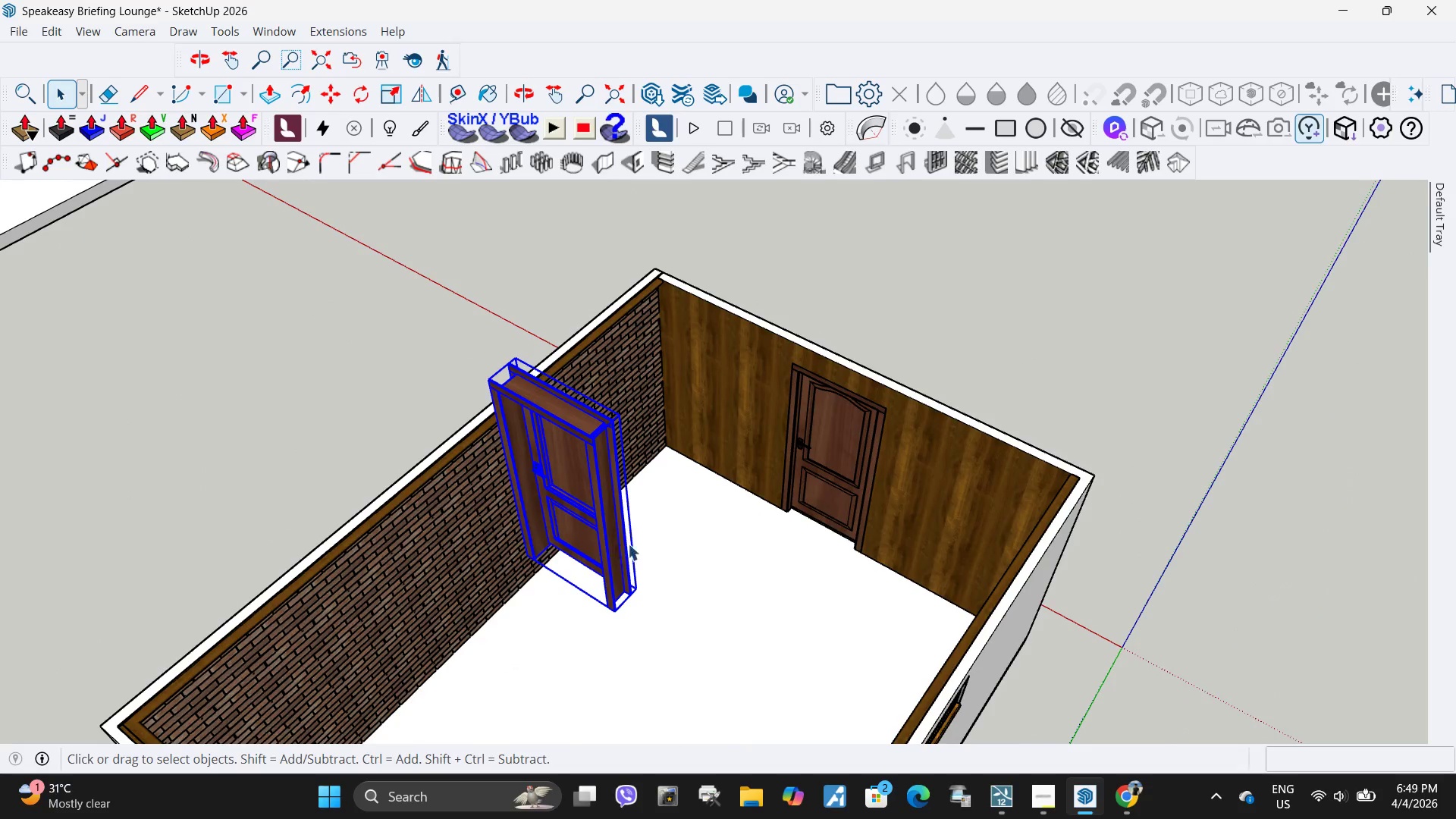 
scroll: coordinate [883, 478], scroll_direction: down, amount: 5.0
 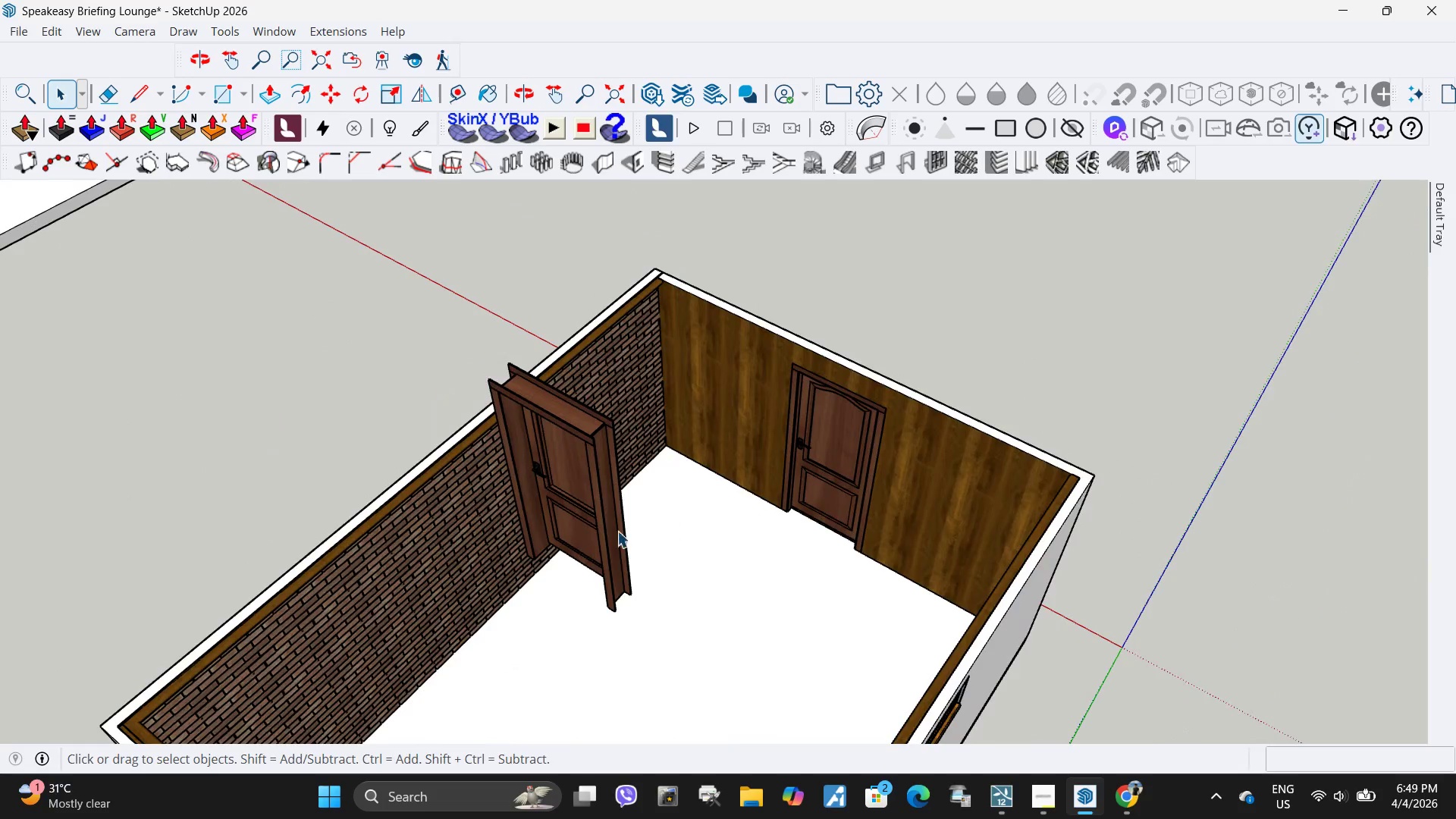 
key(Delete)
 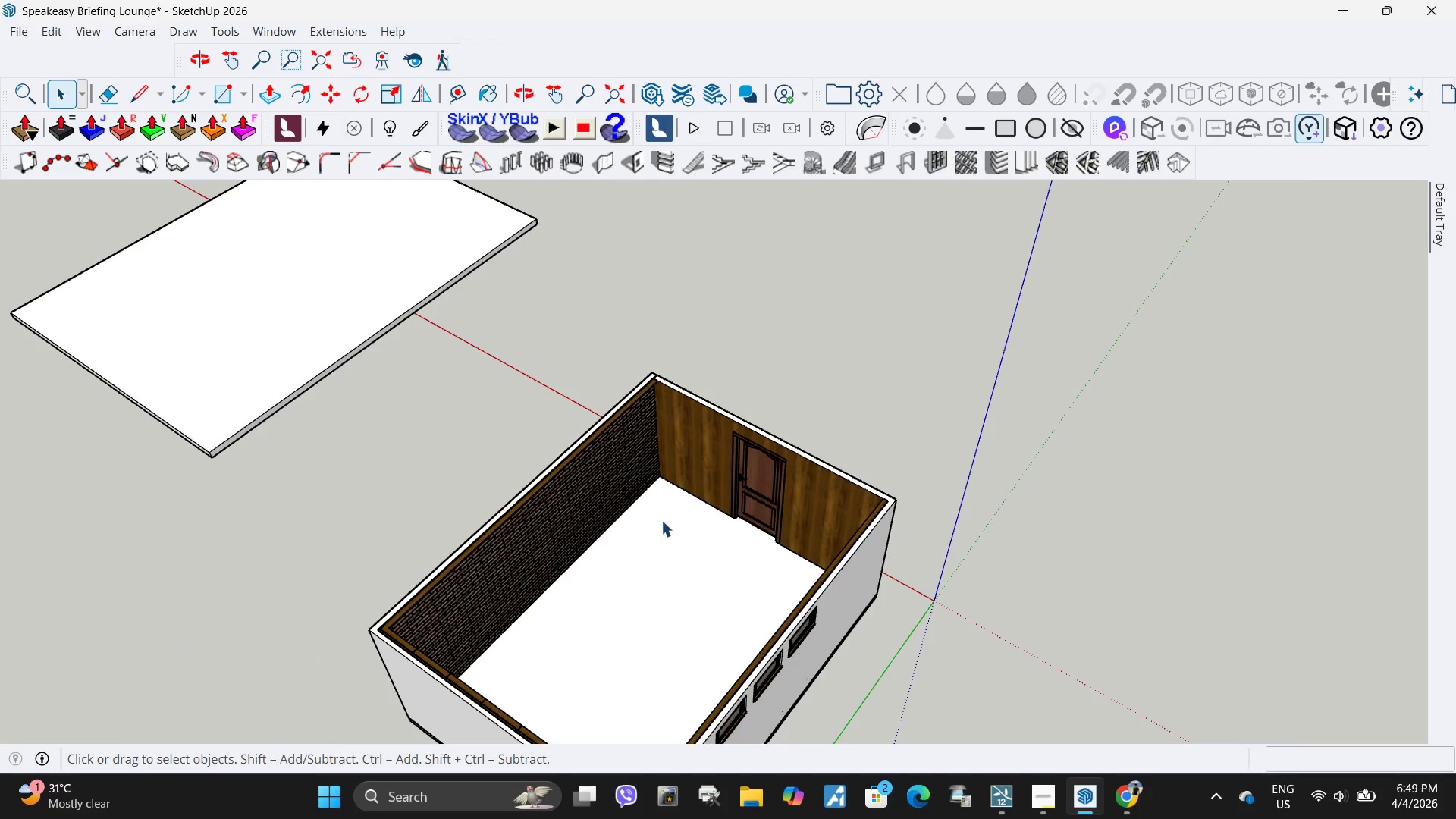 
scroll: coordinate [651, 527], scroll_direction: down, amount: 5.0
 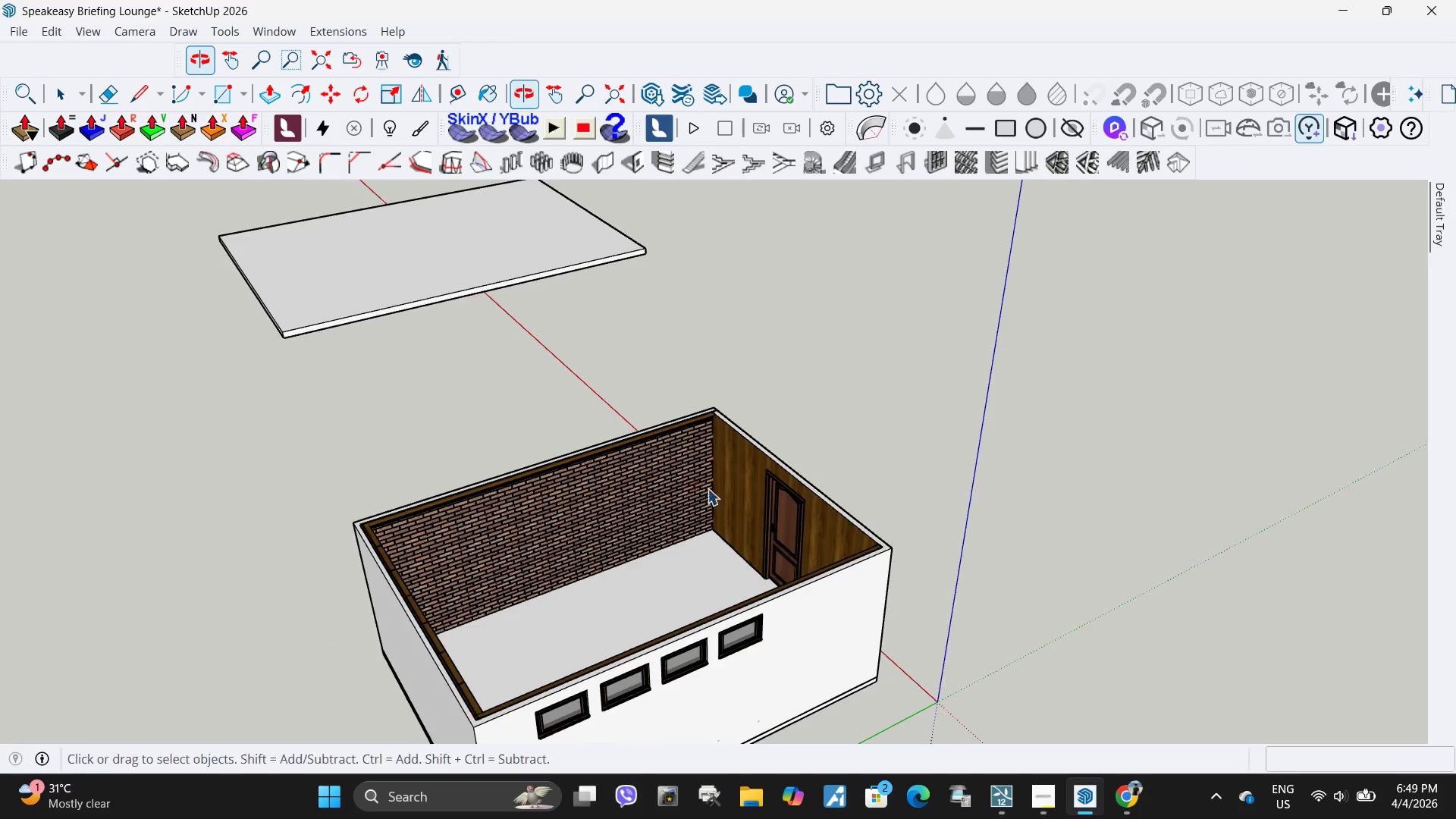 
left_click([739, 479])
 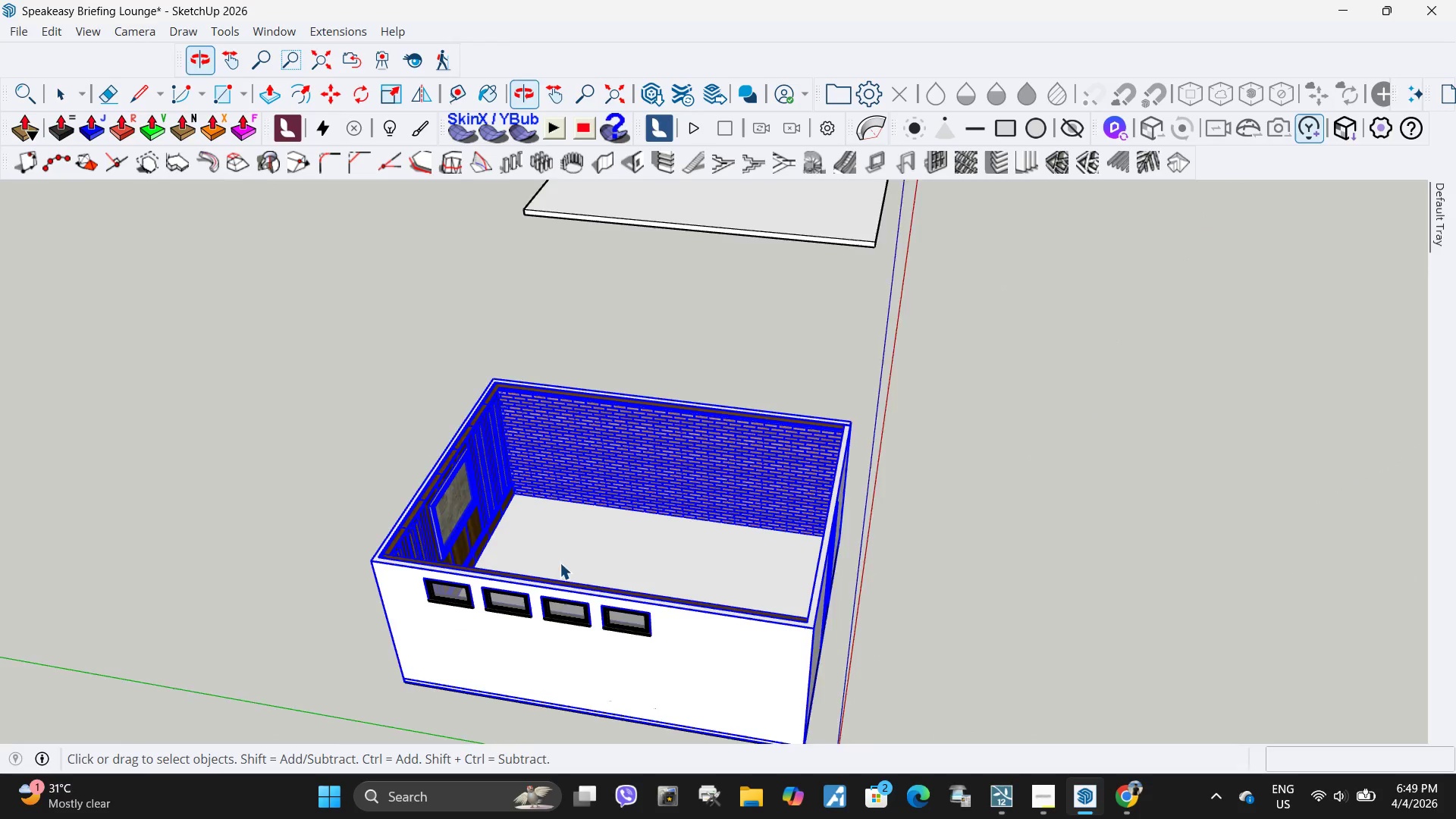 
scroll: coordinate [811, 538], scroll_direction: down, amount: 4.0
 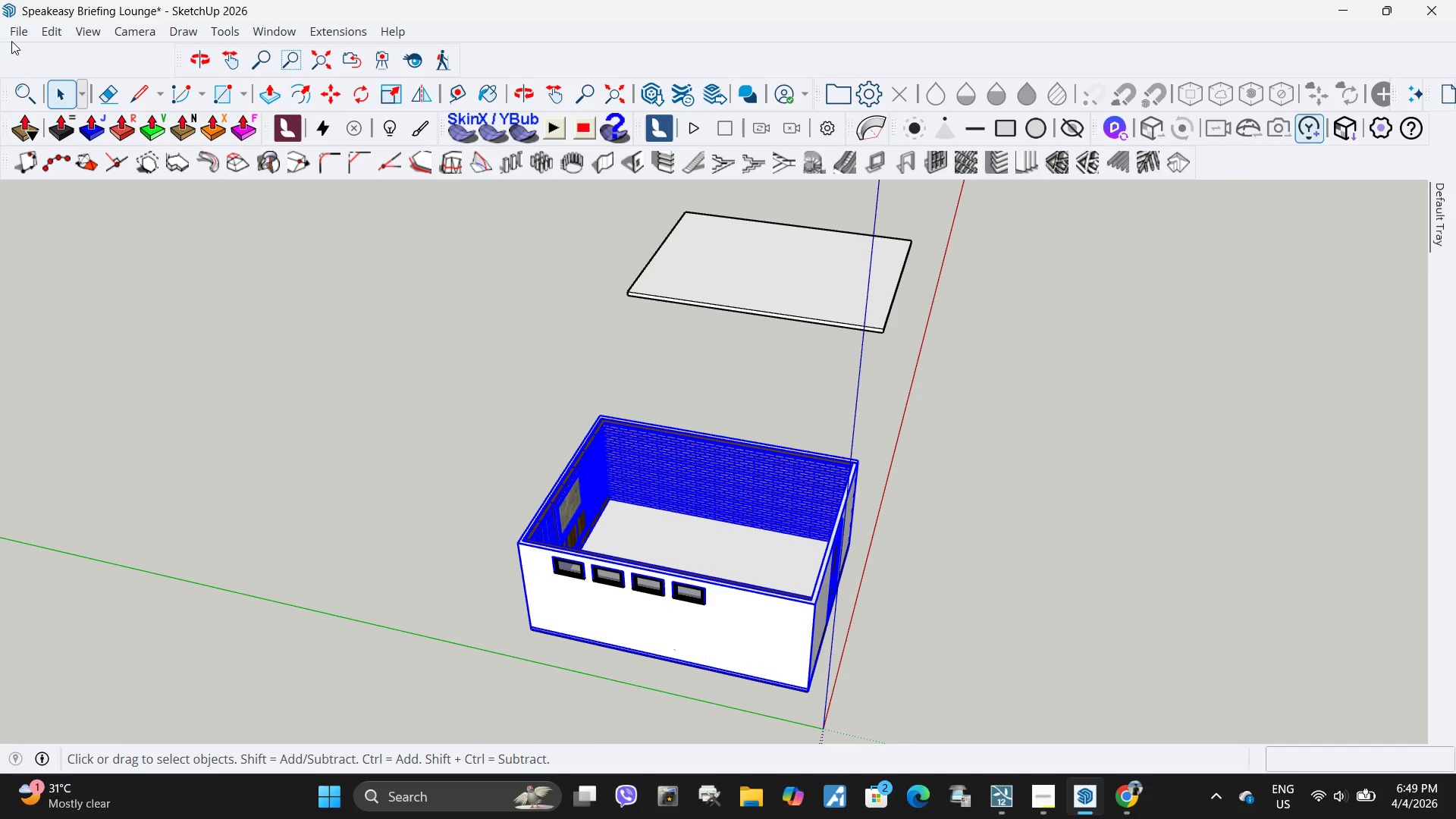 
left_click([14, 36])
 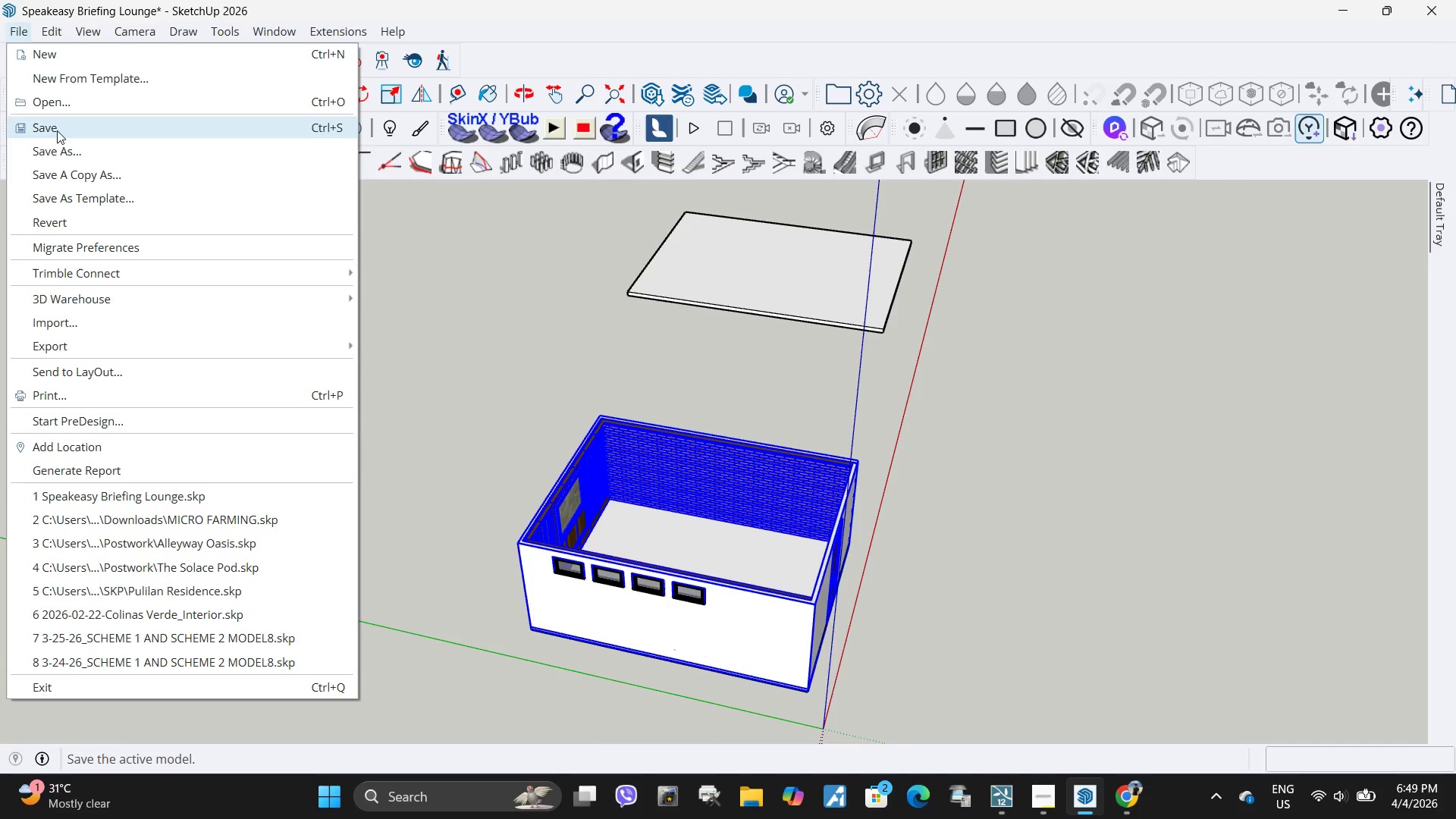 
left_click([60, 121])
 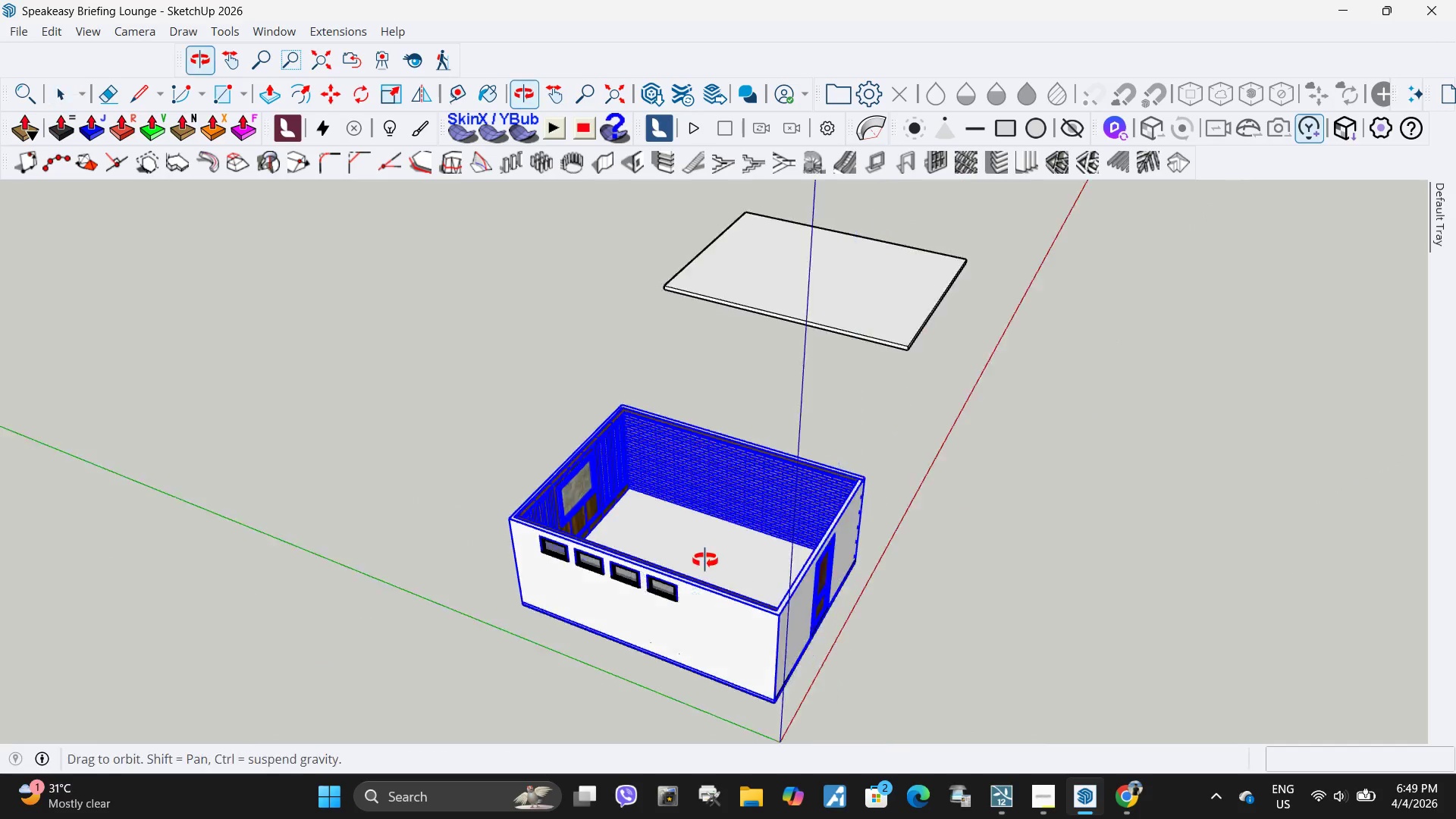 
left_click([1088, 655])
 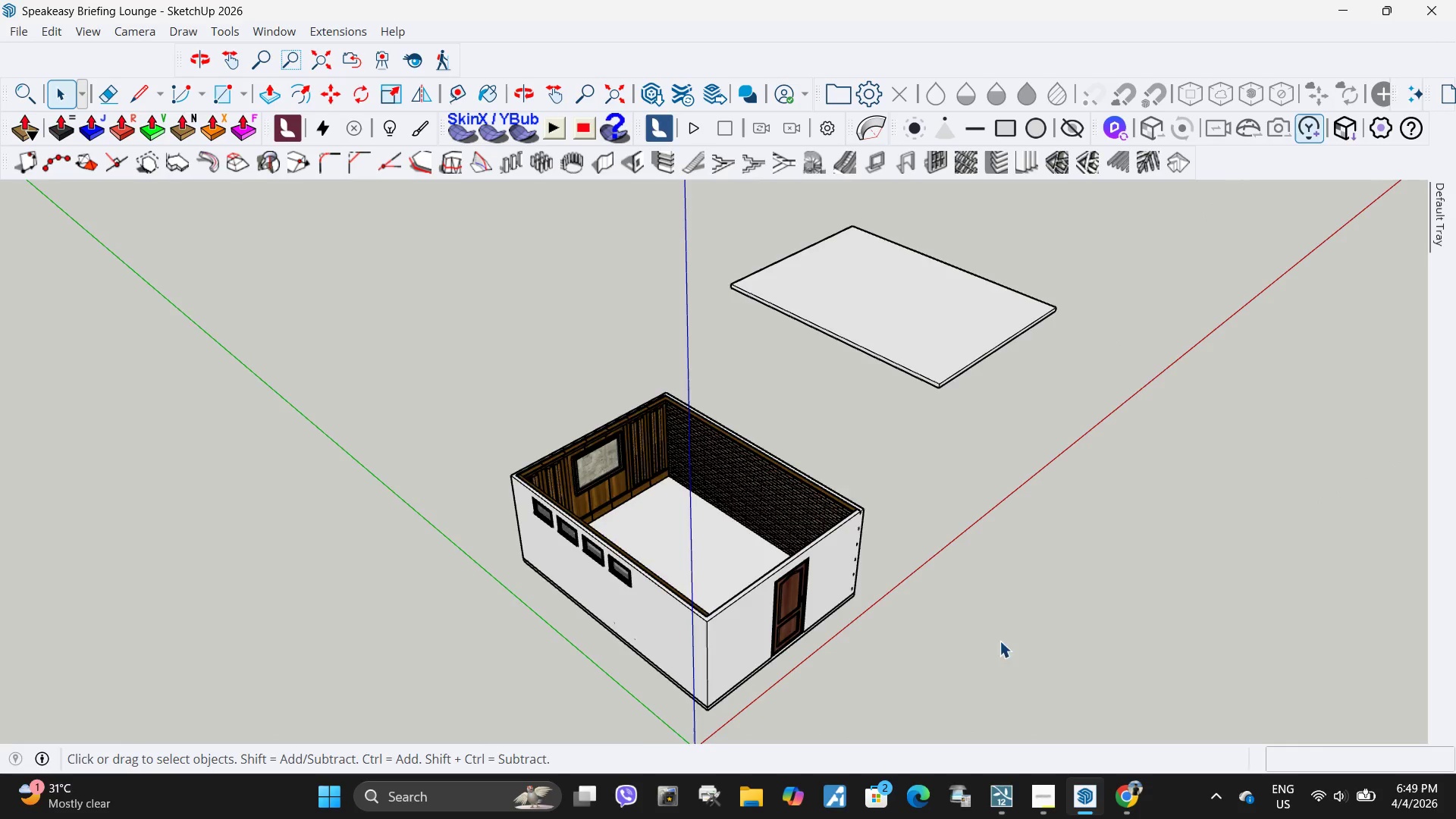 
scroll: coordinate [698, 413], scroll_direction: up, amount: 12.0
 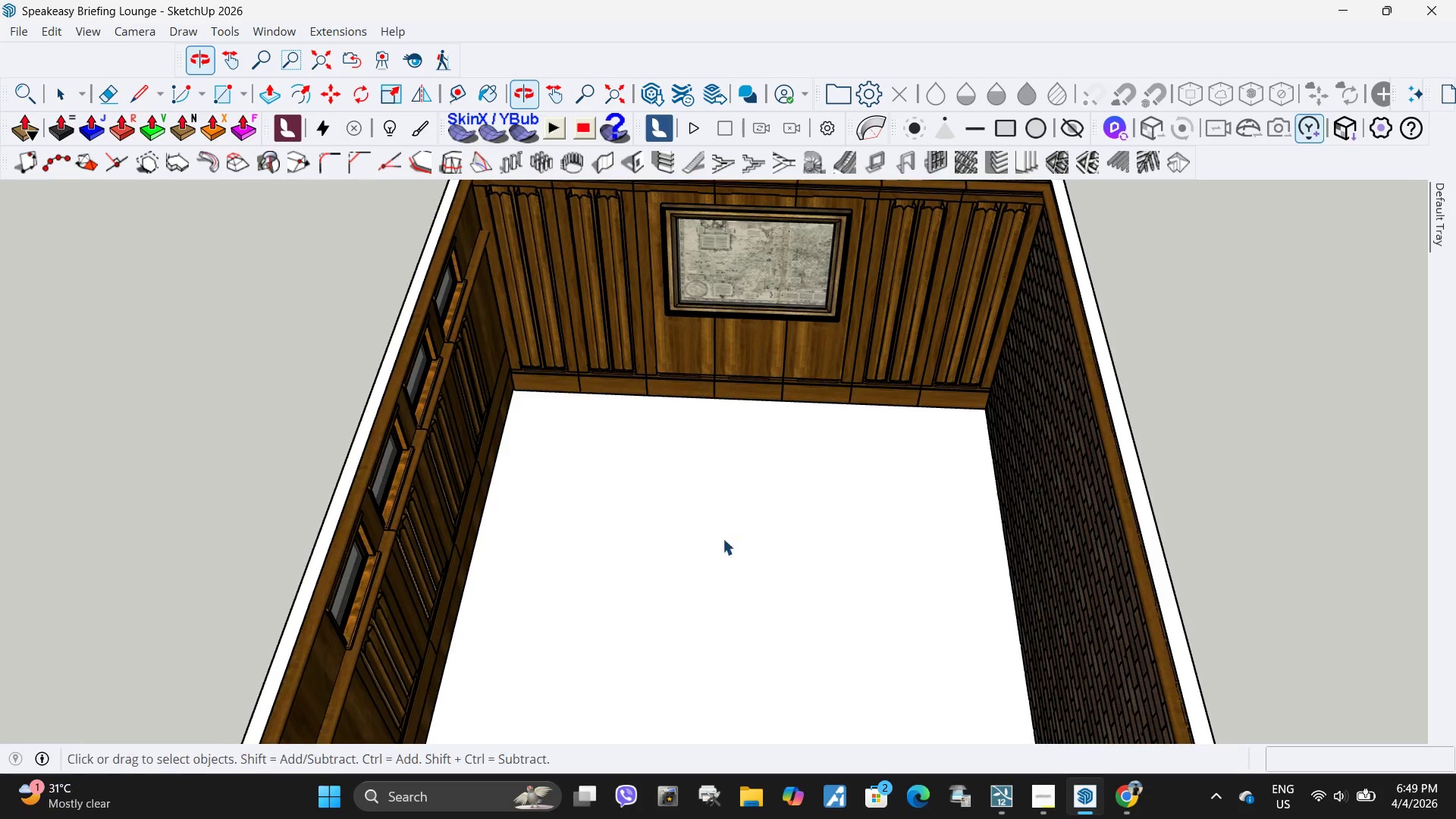 
scroll: coordinate [561, 483], scroll_direction: down, amount: 5.0
 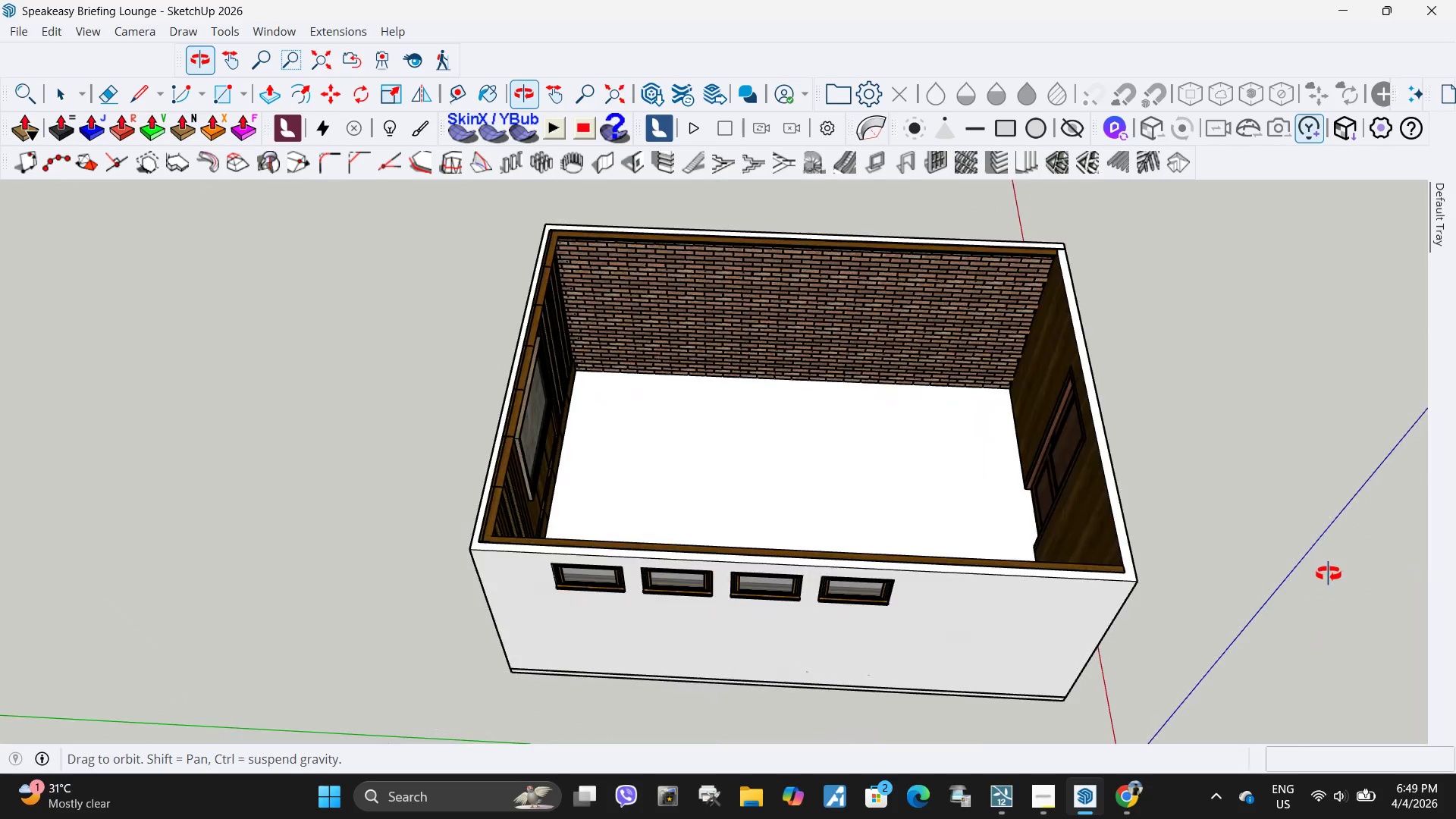 
wait(5.16)
 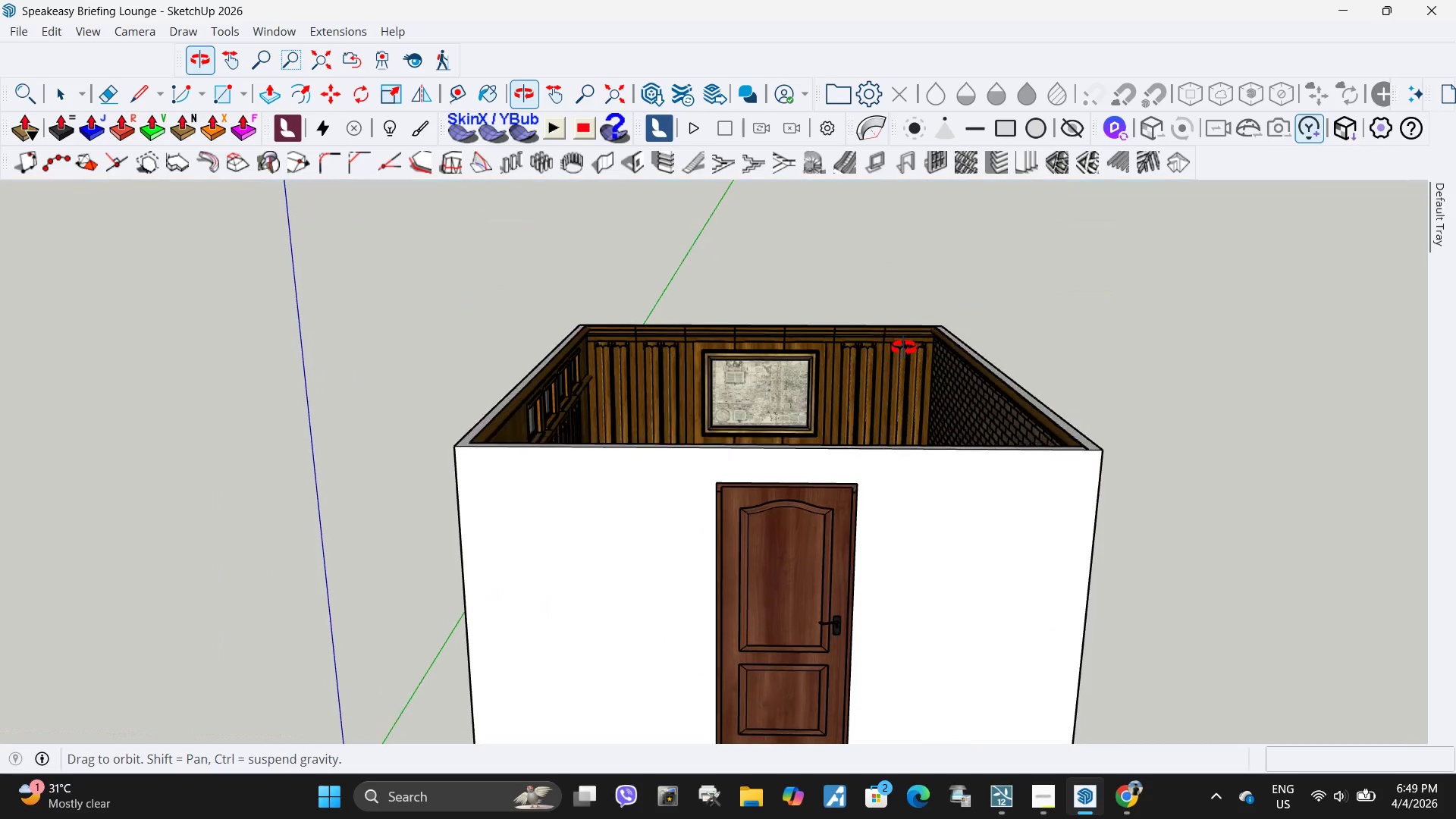 
scroll: coordinate [550, 545], scroll_direction: down, amount: 5.0
 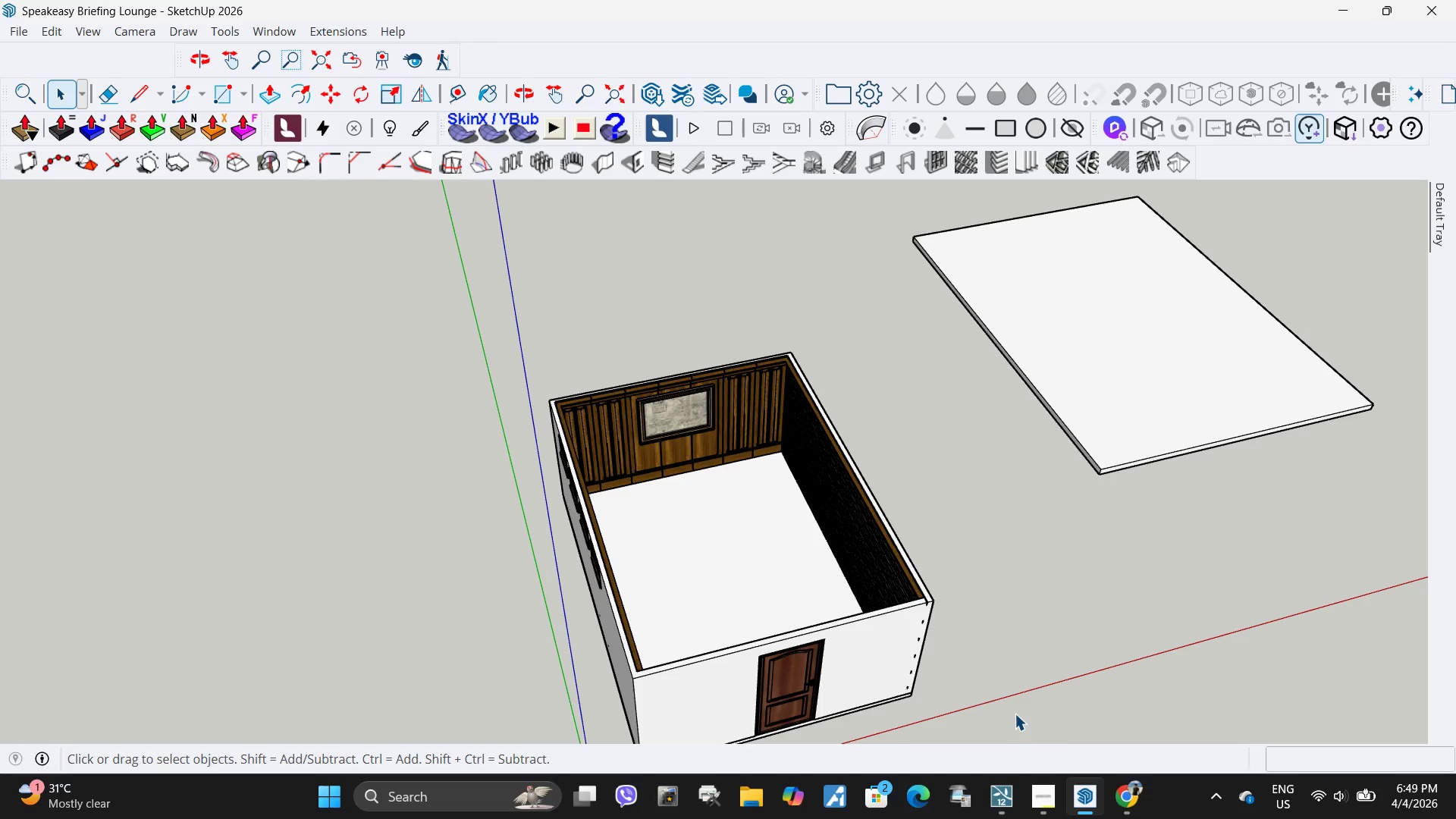 
wait(9.64)
 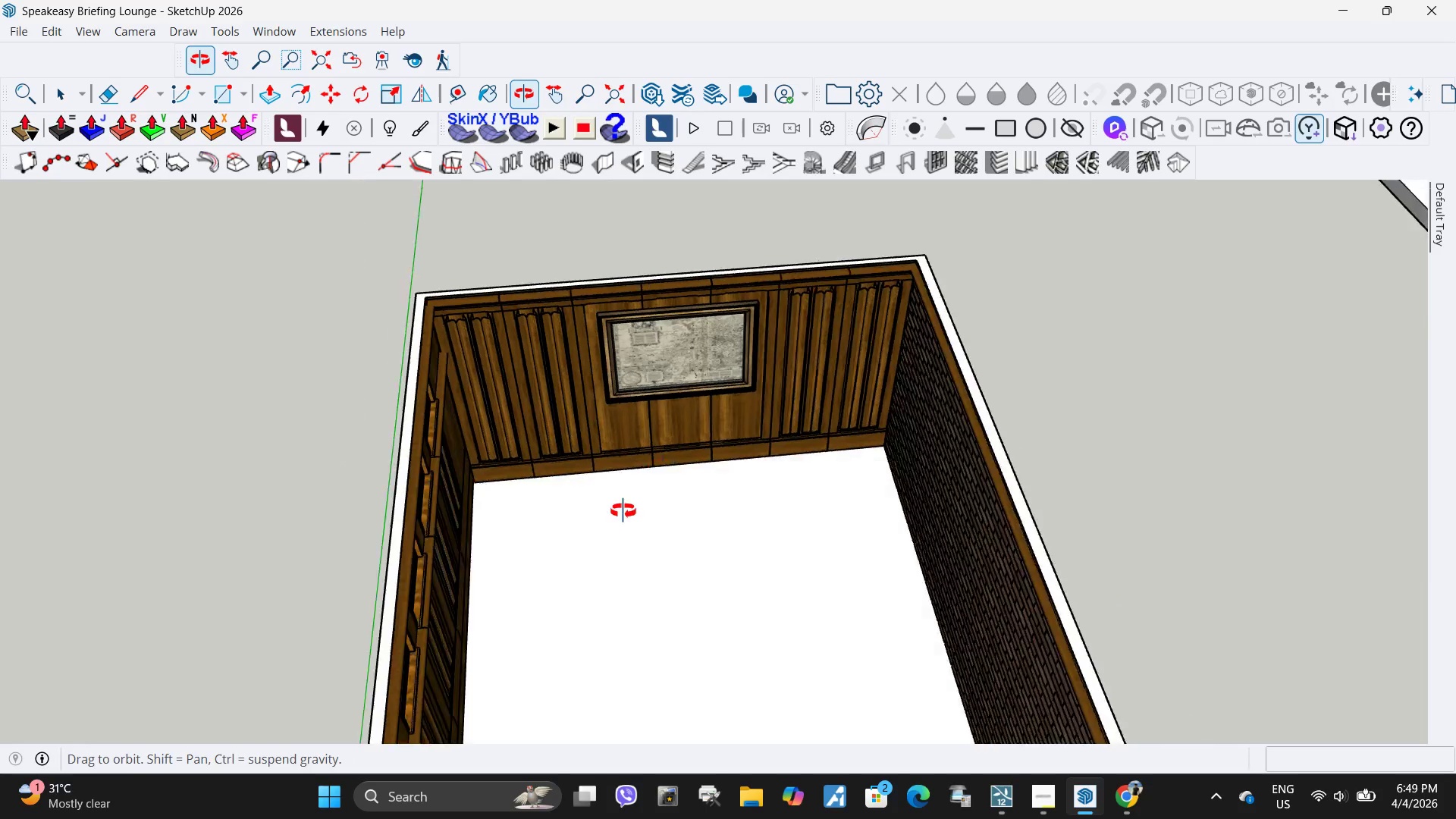 
left_click([657, 598])
 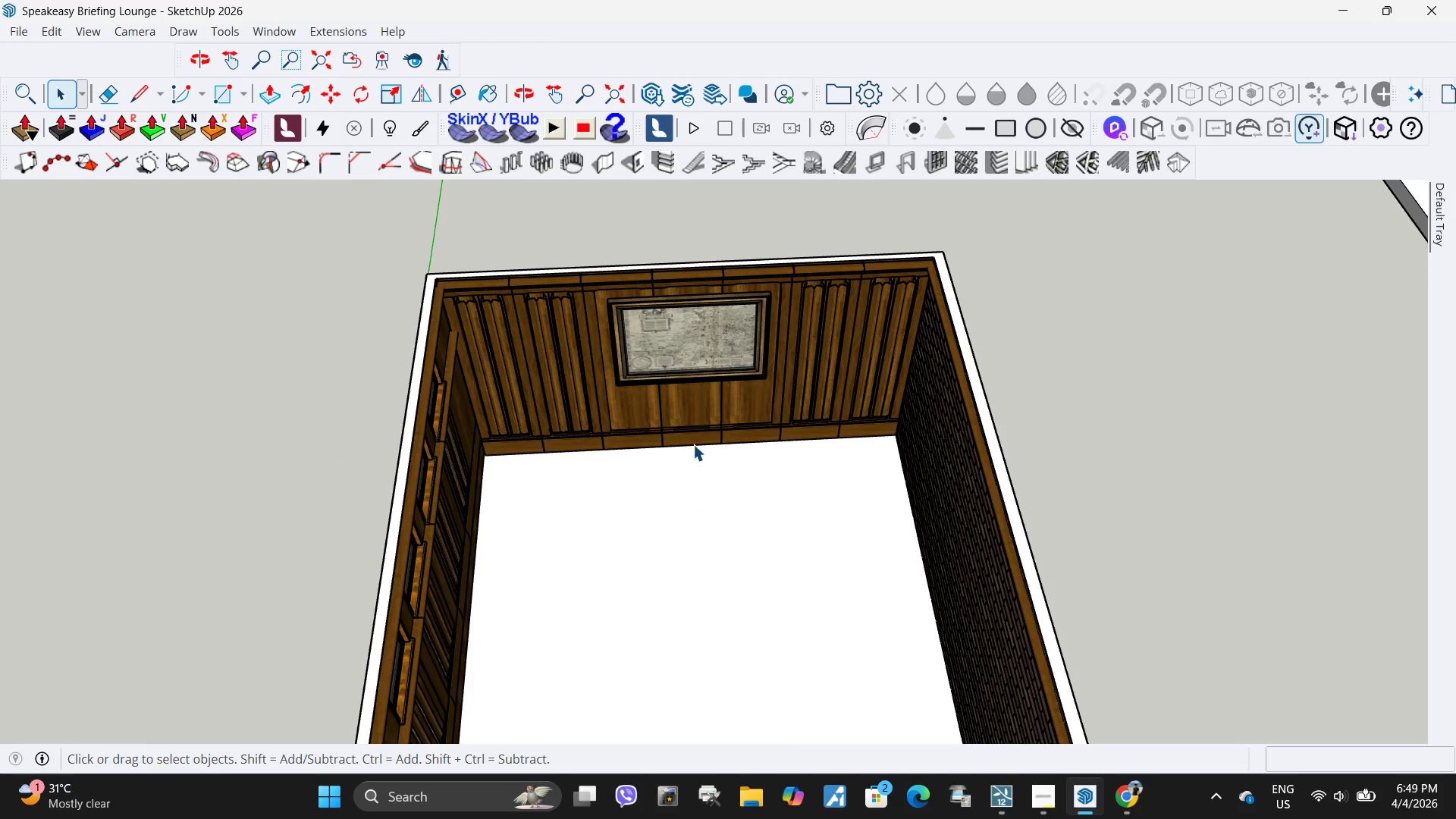 
scroll: coordinate [711, 463], scroll_direction: up, amount: 6.0
 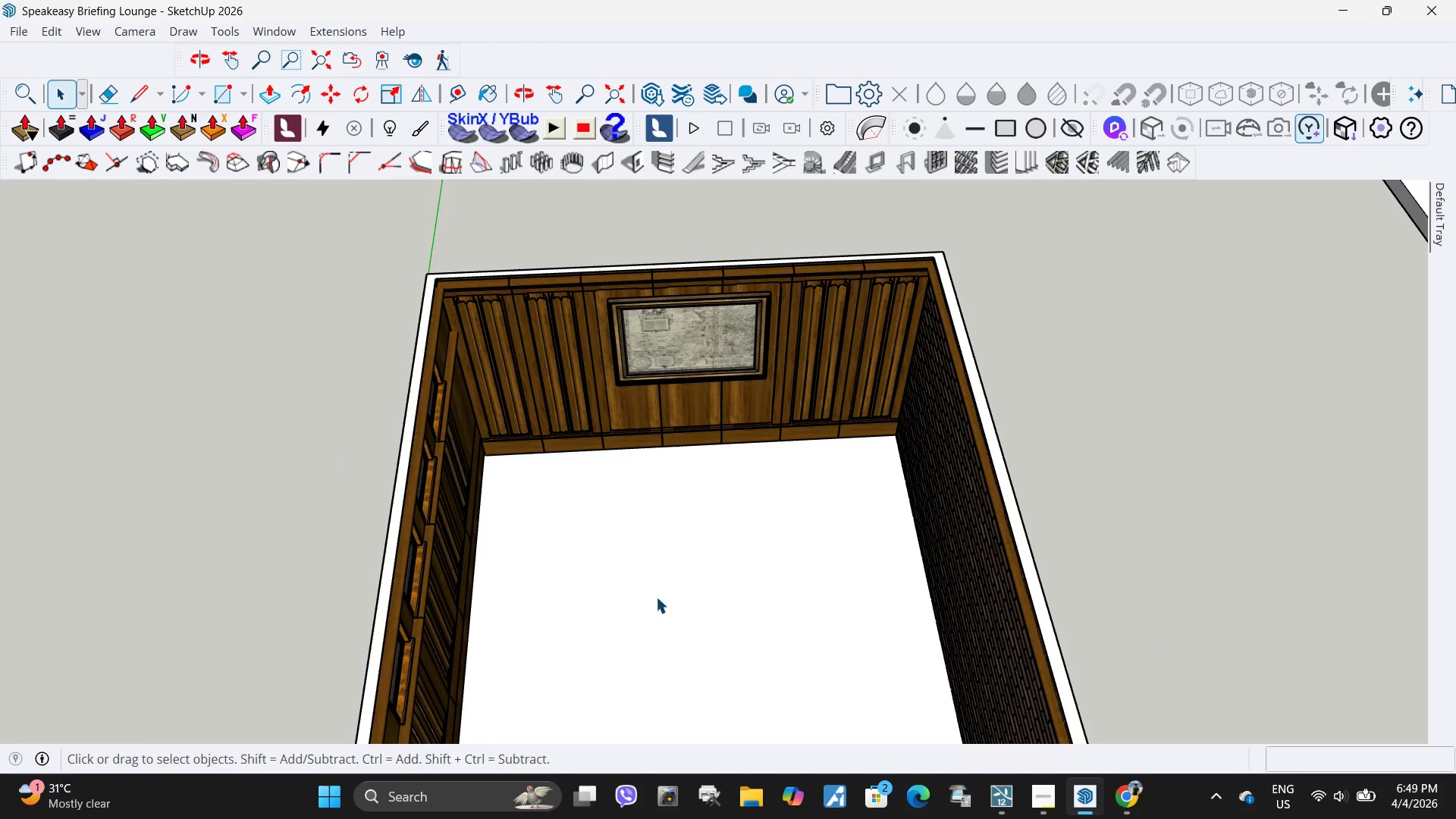 
left_click([682, 413])
 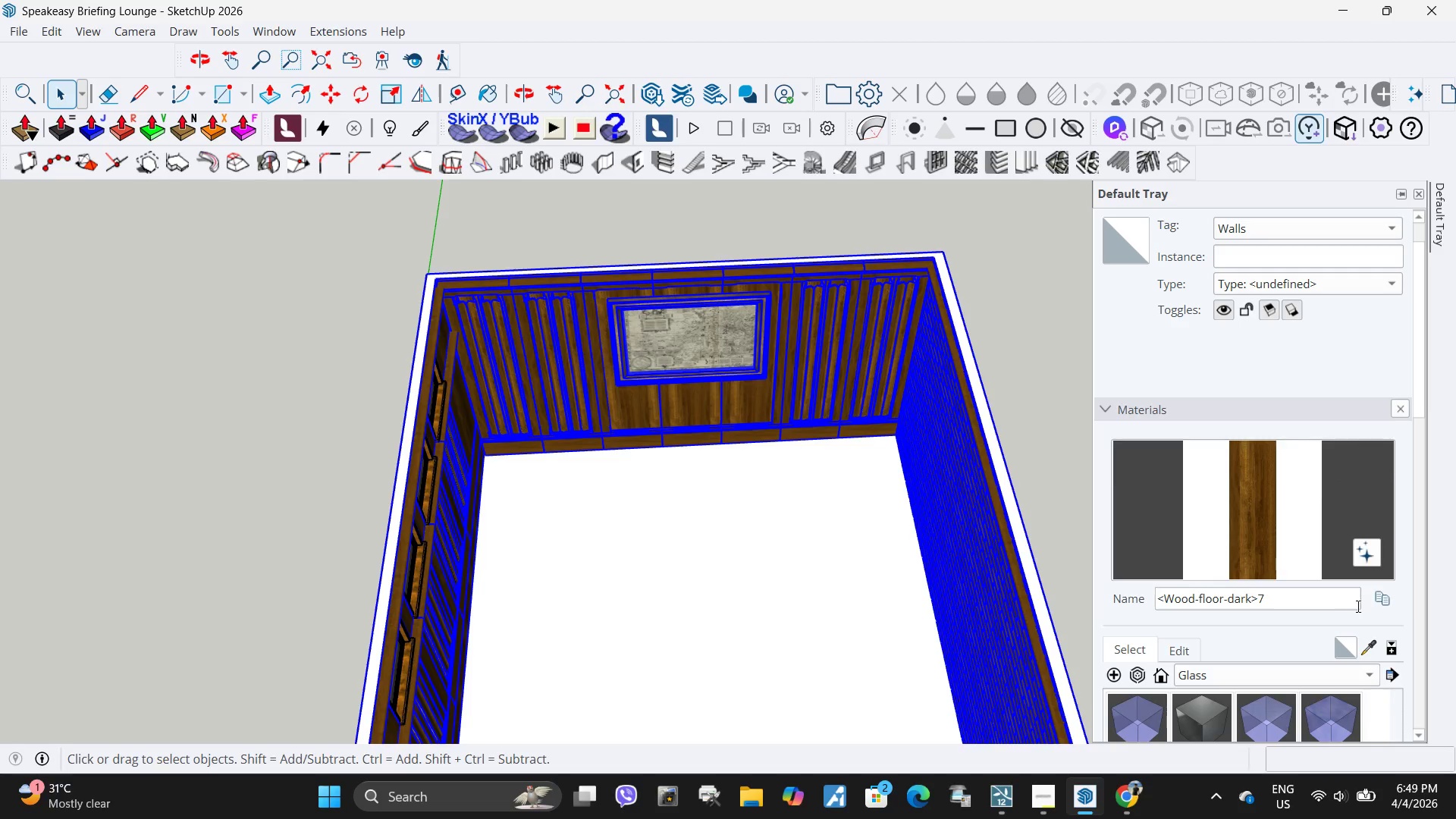 
left_click([1369, 648])
 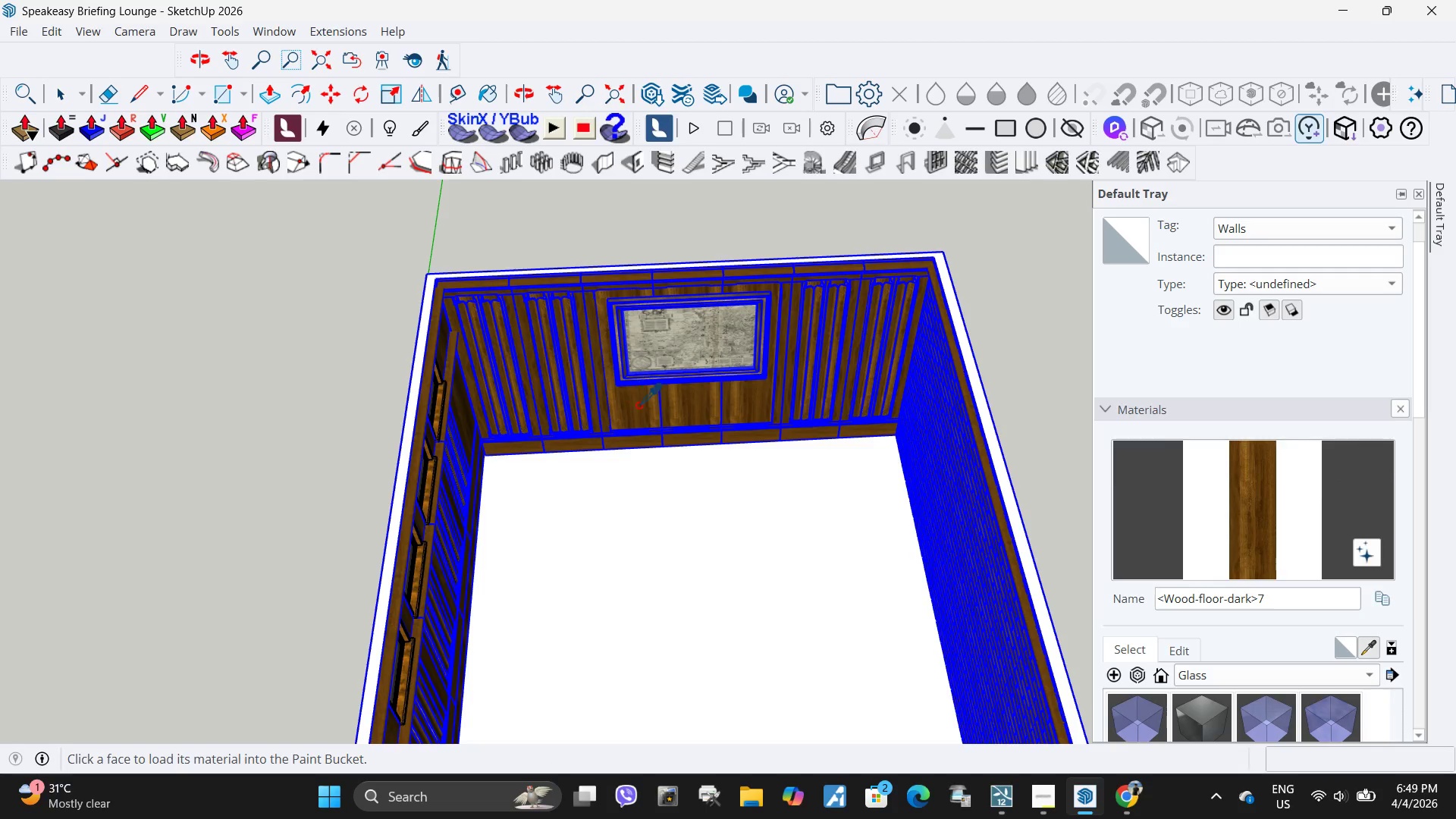 
left_click([640, 403])
 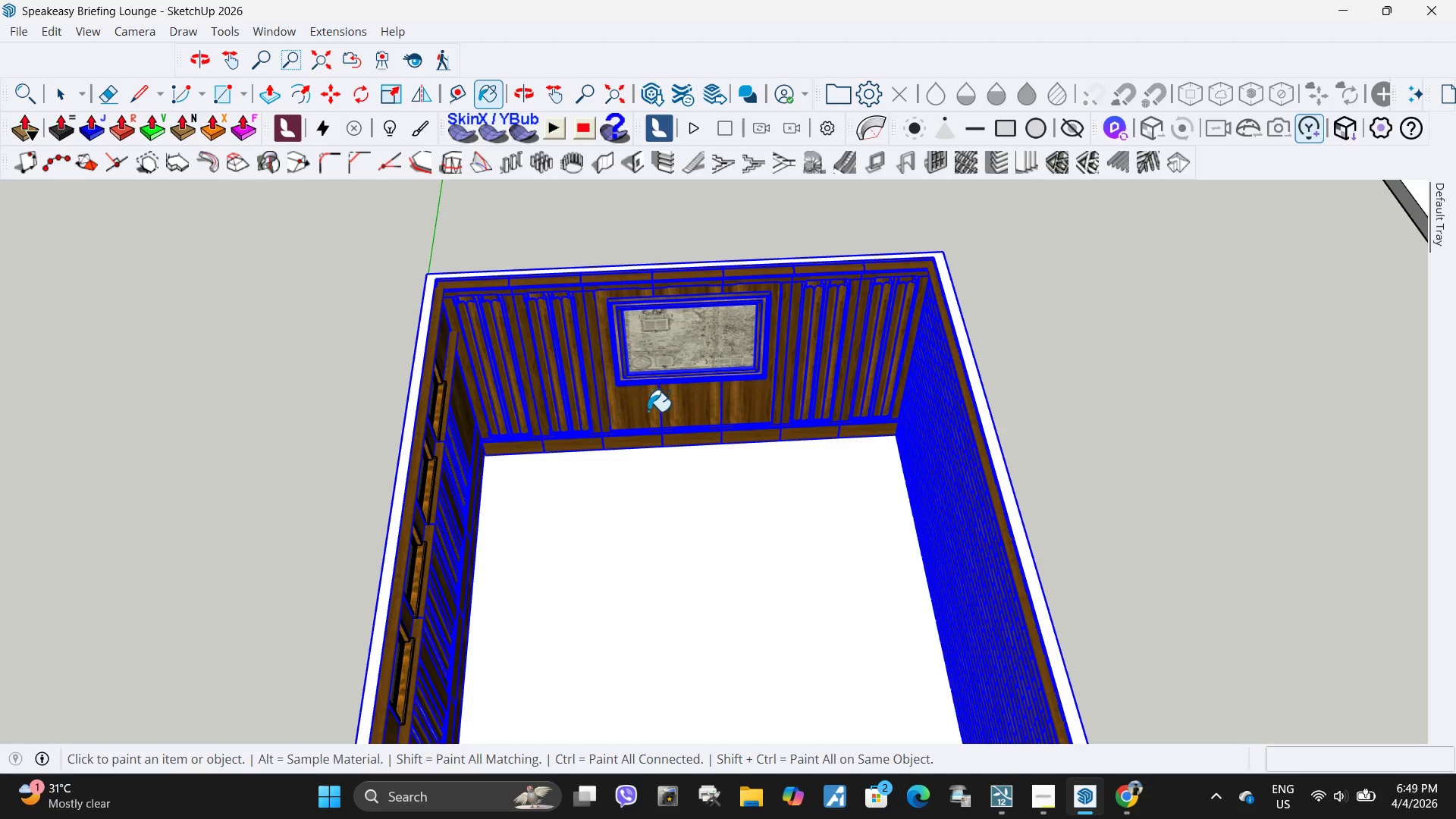 
key(Space)
 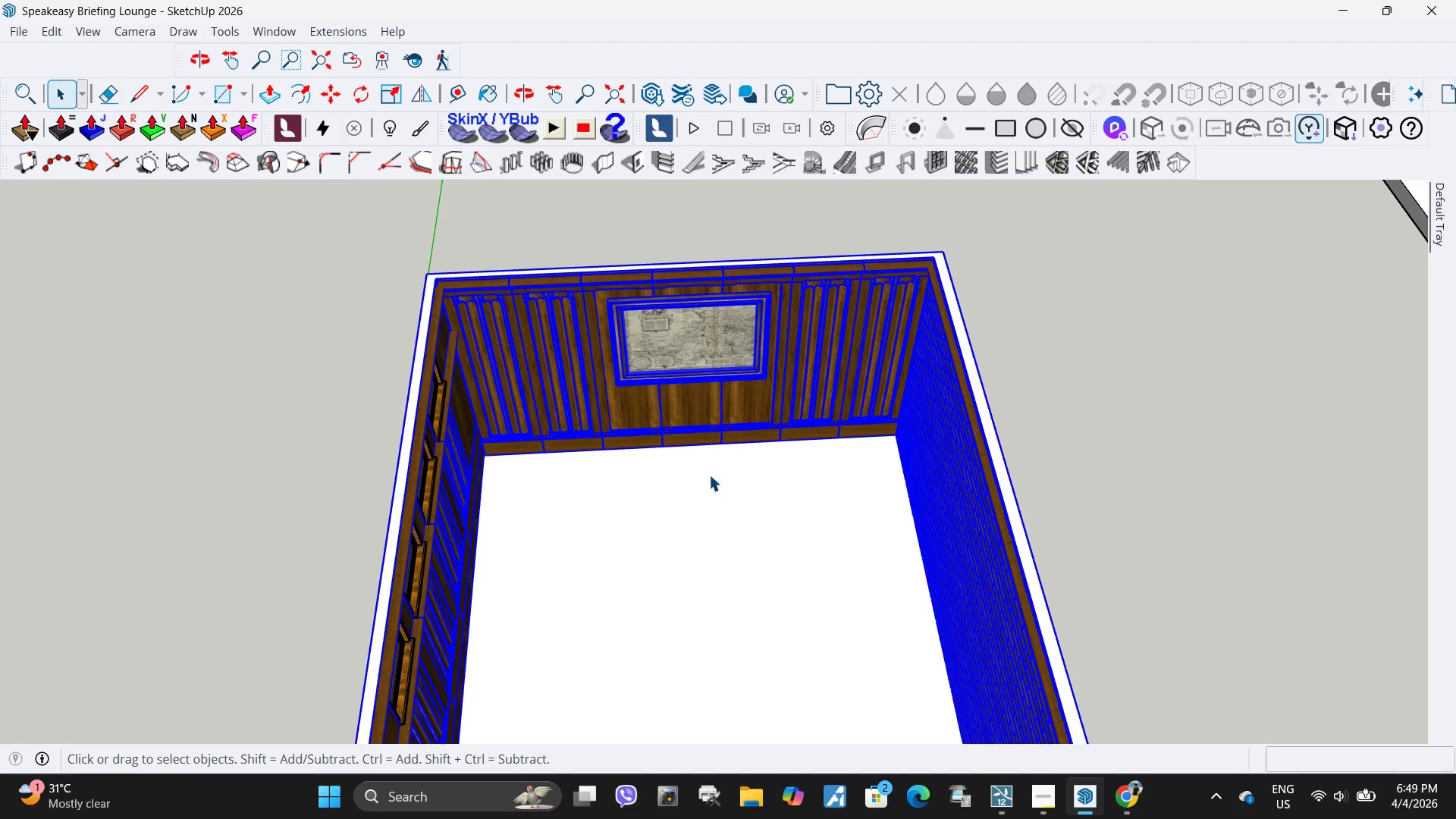 
key(Escape)
 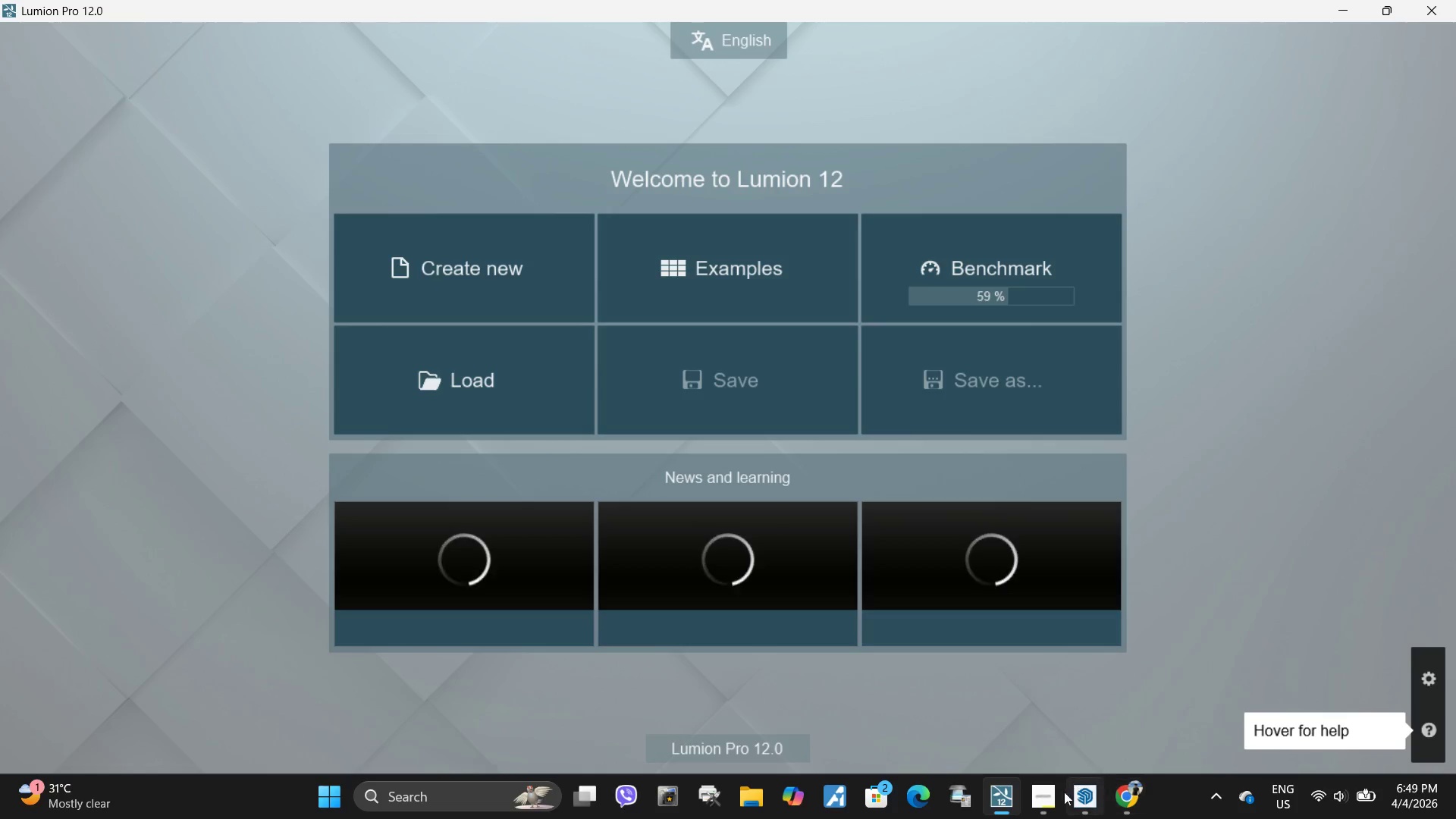 
left_click([1132, 808])
 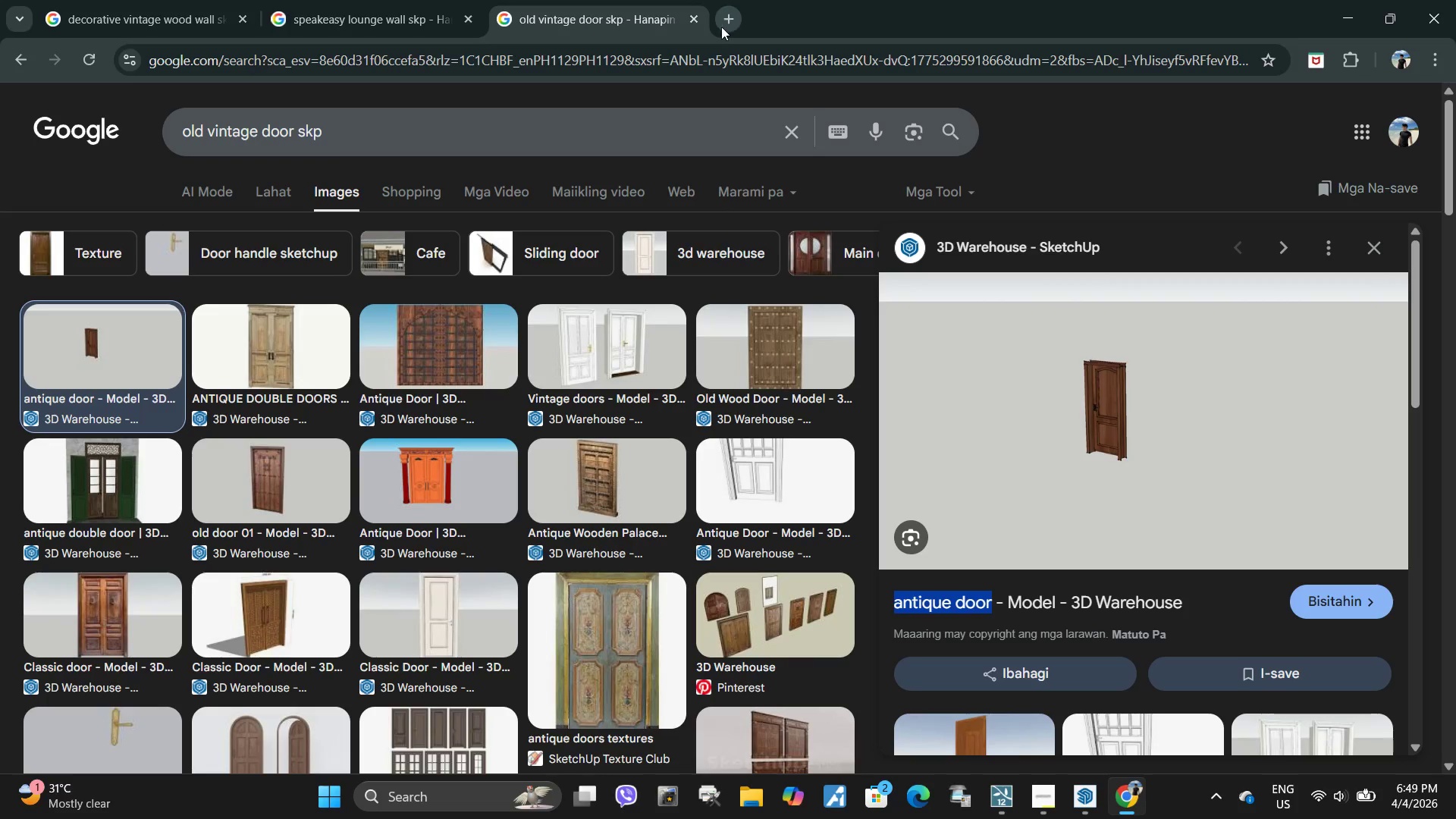 
left_click([692, 61])
 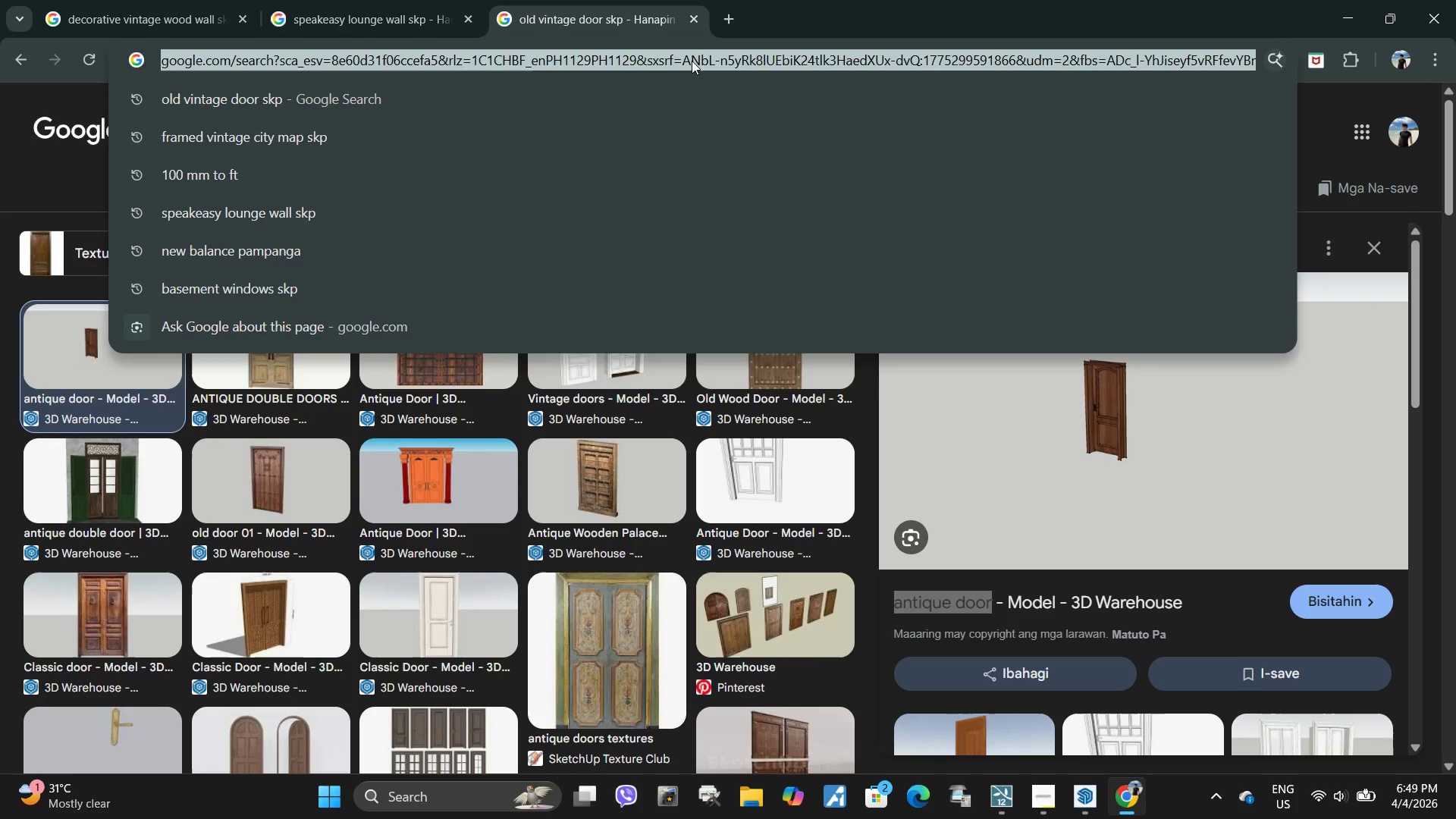 
type(dark wood floor plan)
 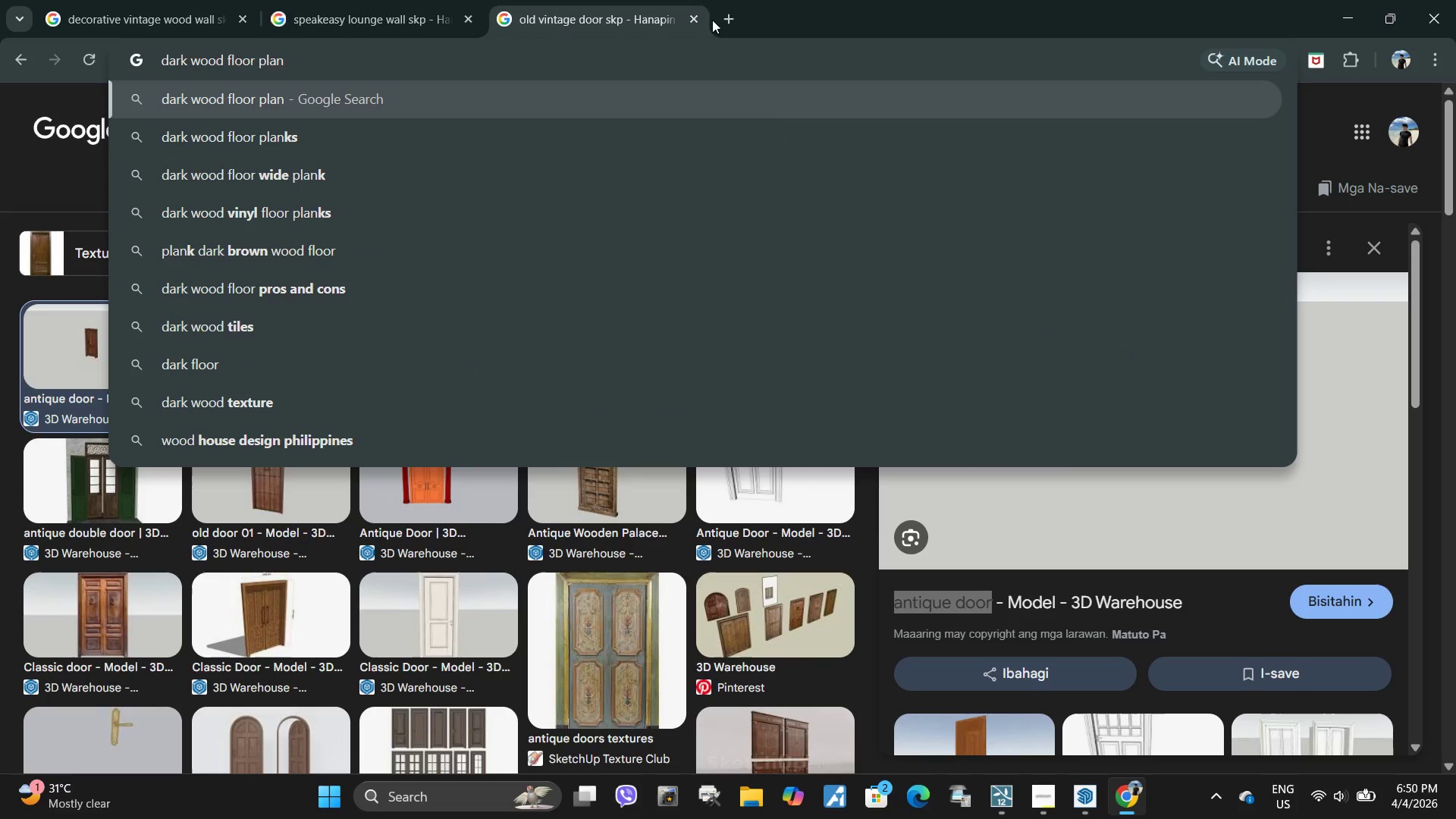 
left_click([724, 25])
 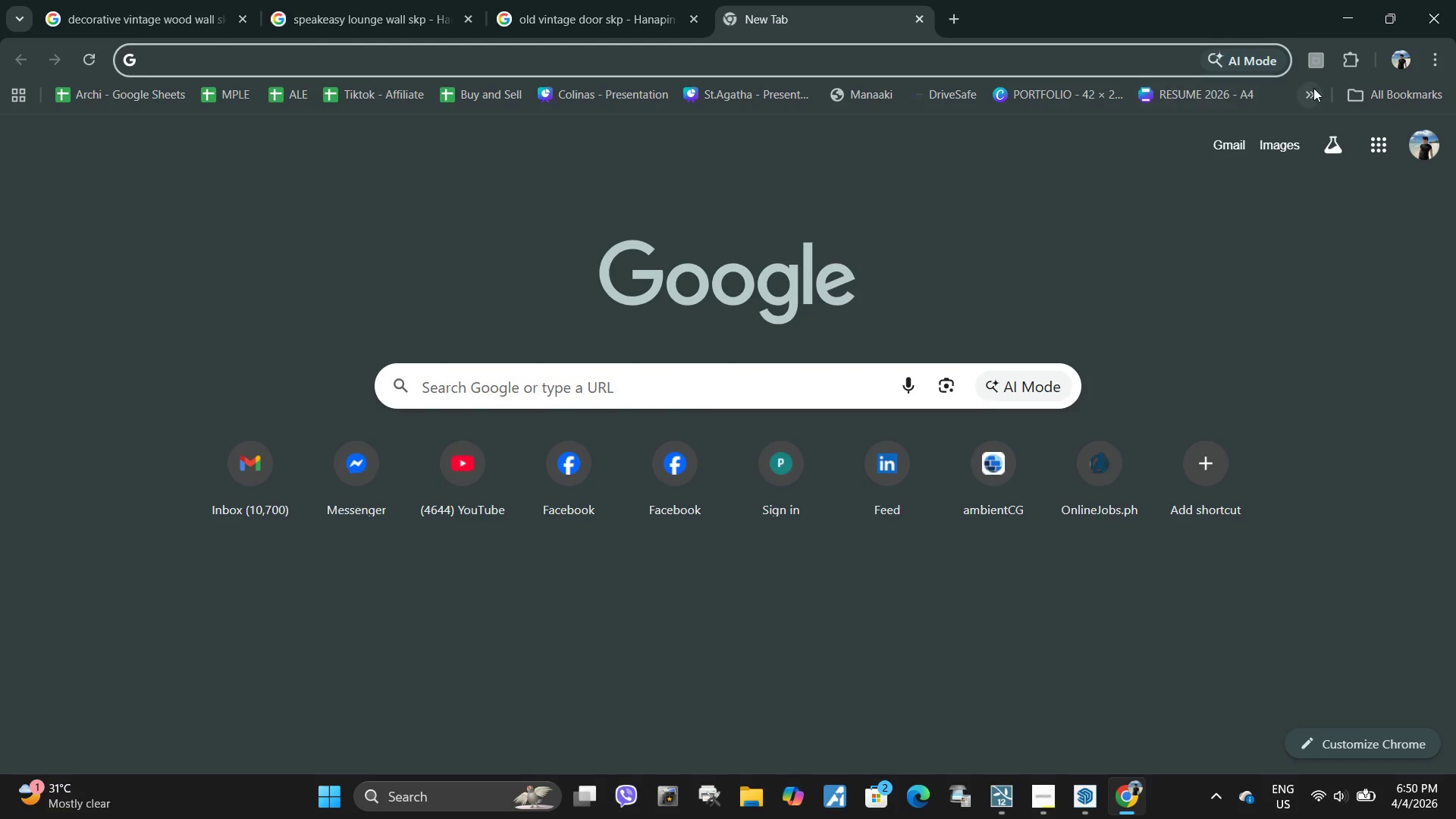 
left_click([1316, 89])
 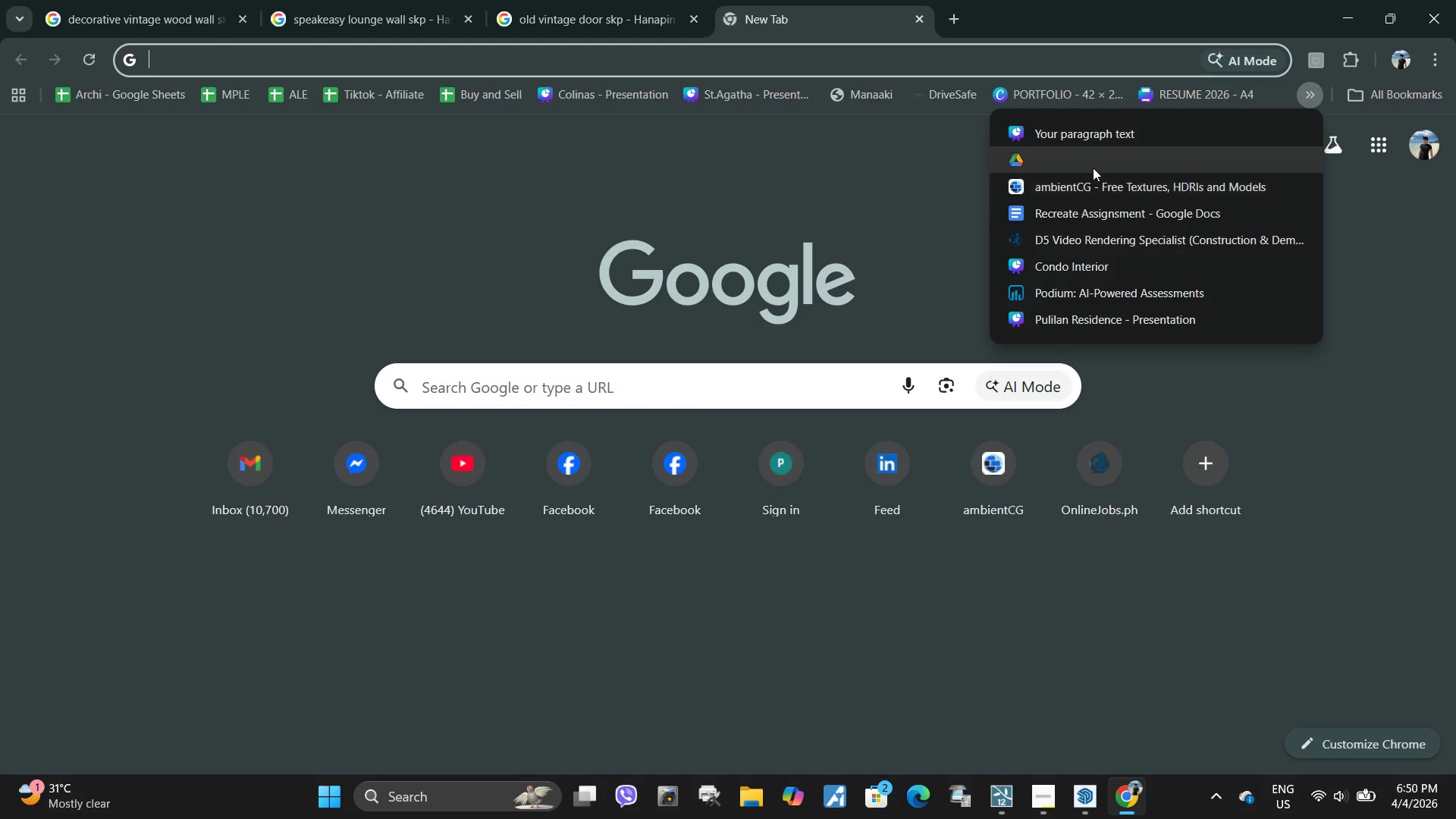 
left_click([1098, 192])
 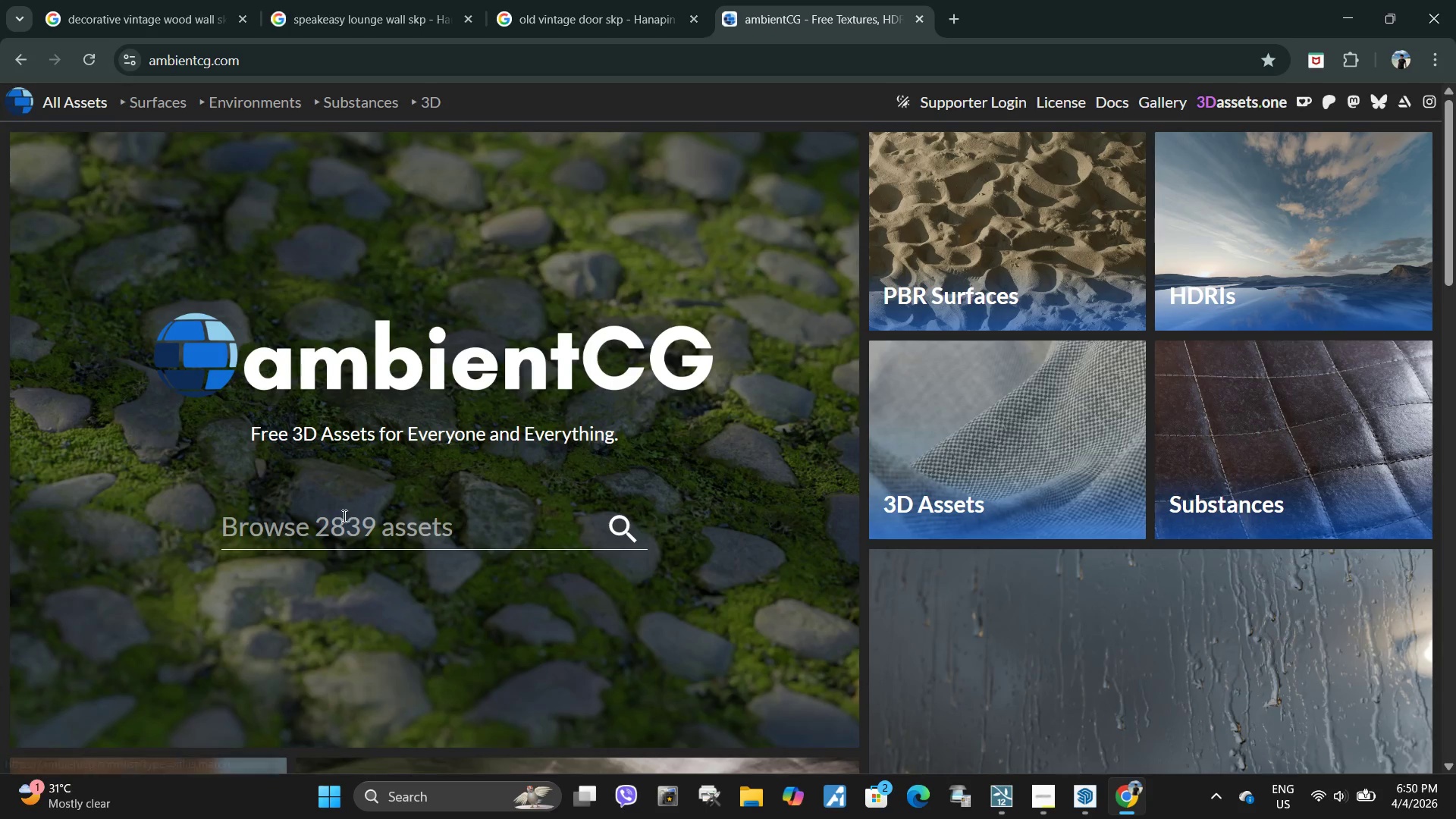 
left_click([350, 522])
 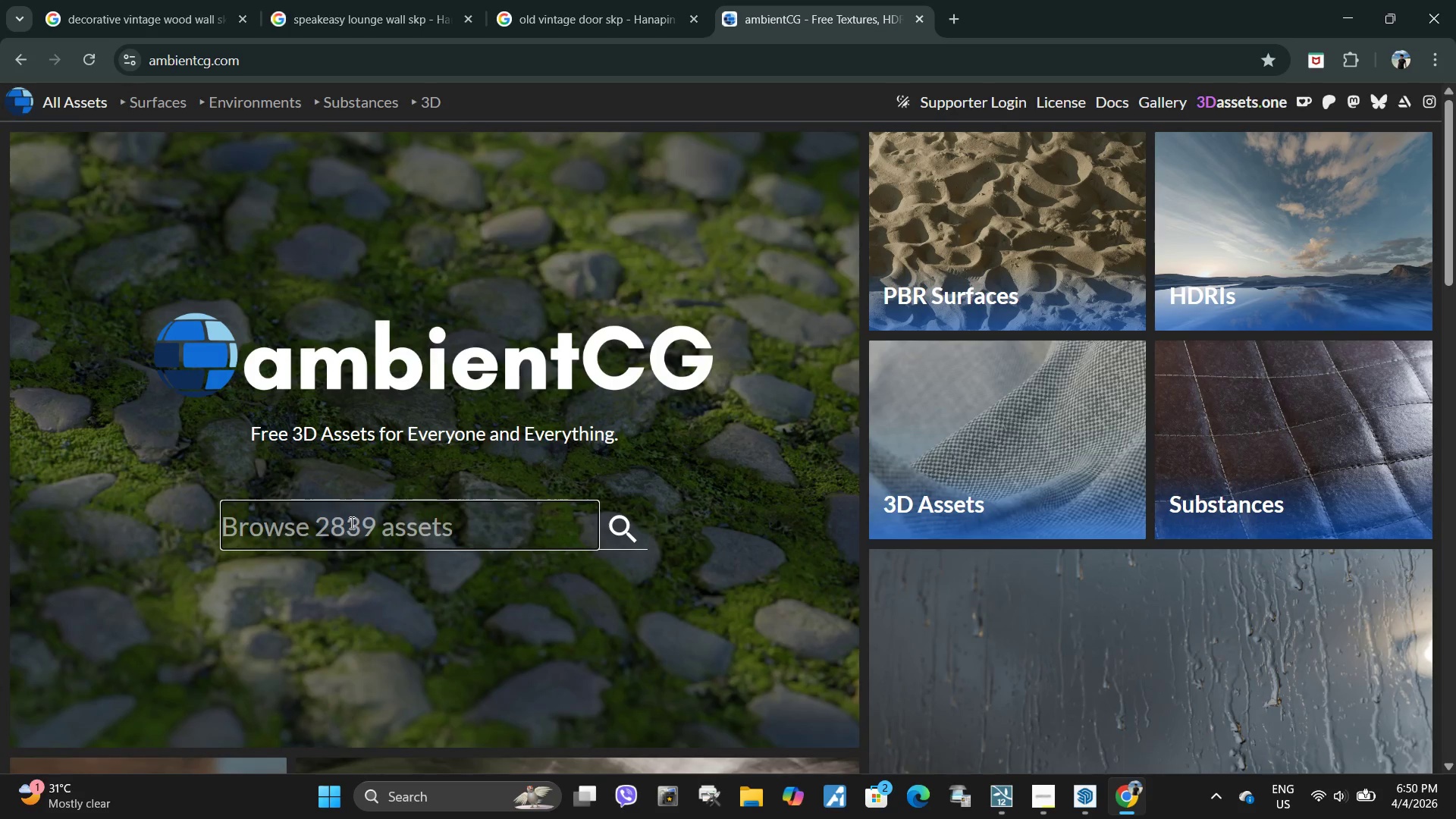 
type(wood)
 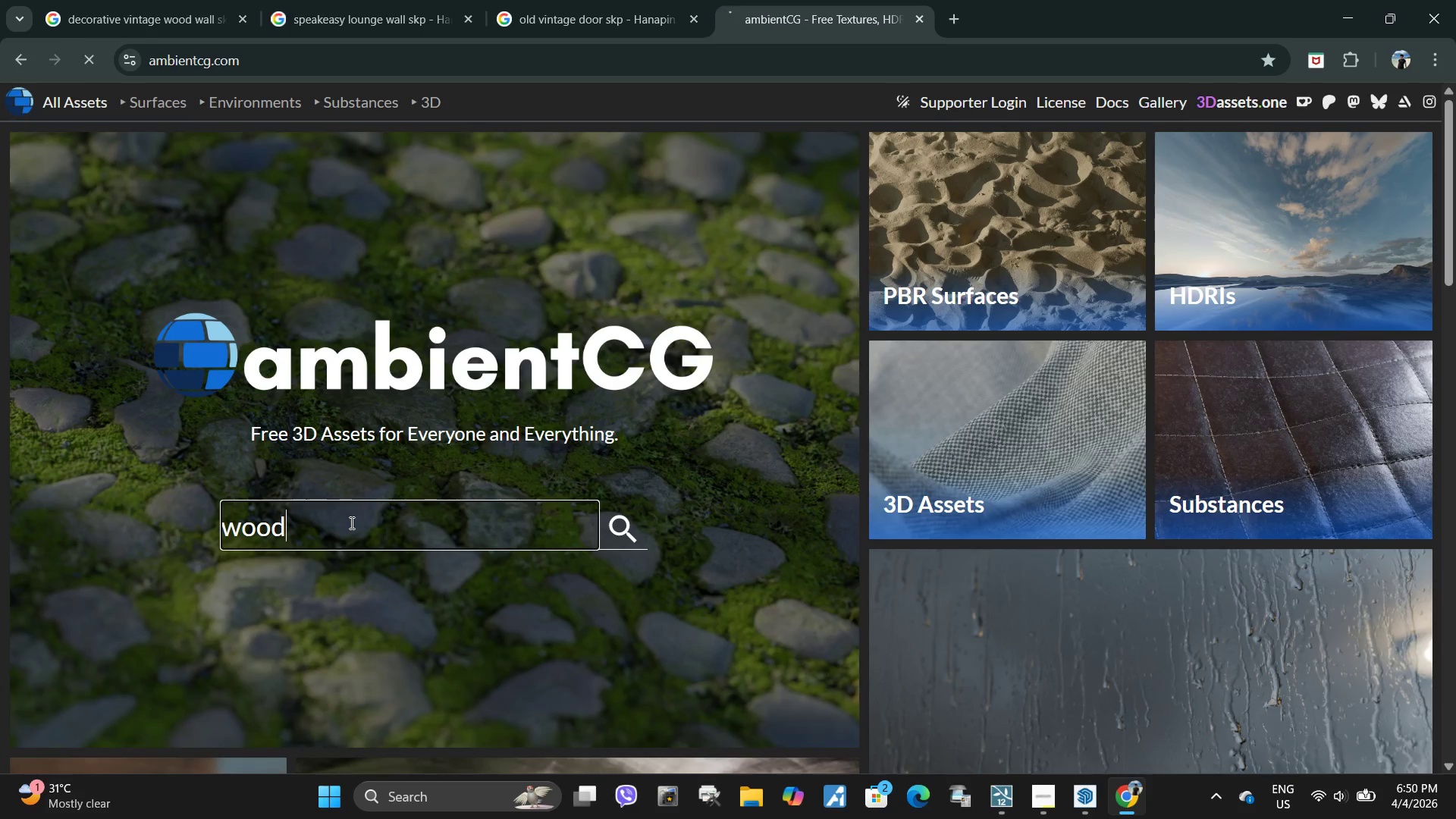 
key(Enter)
 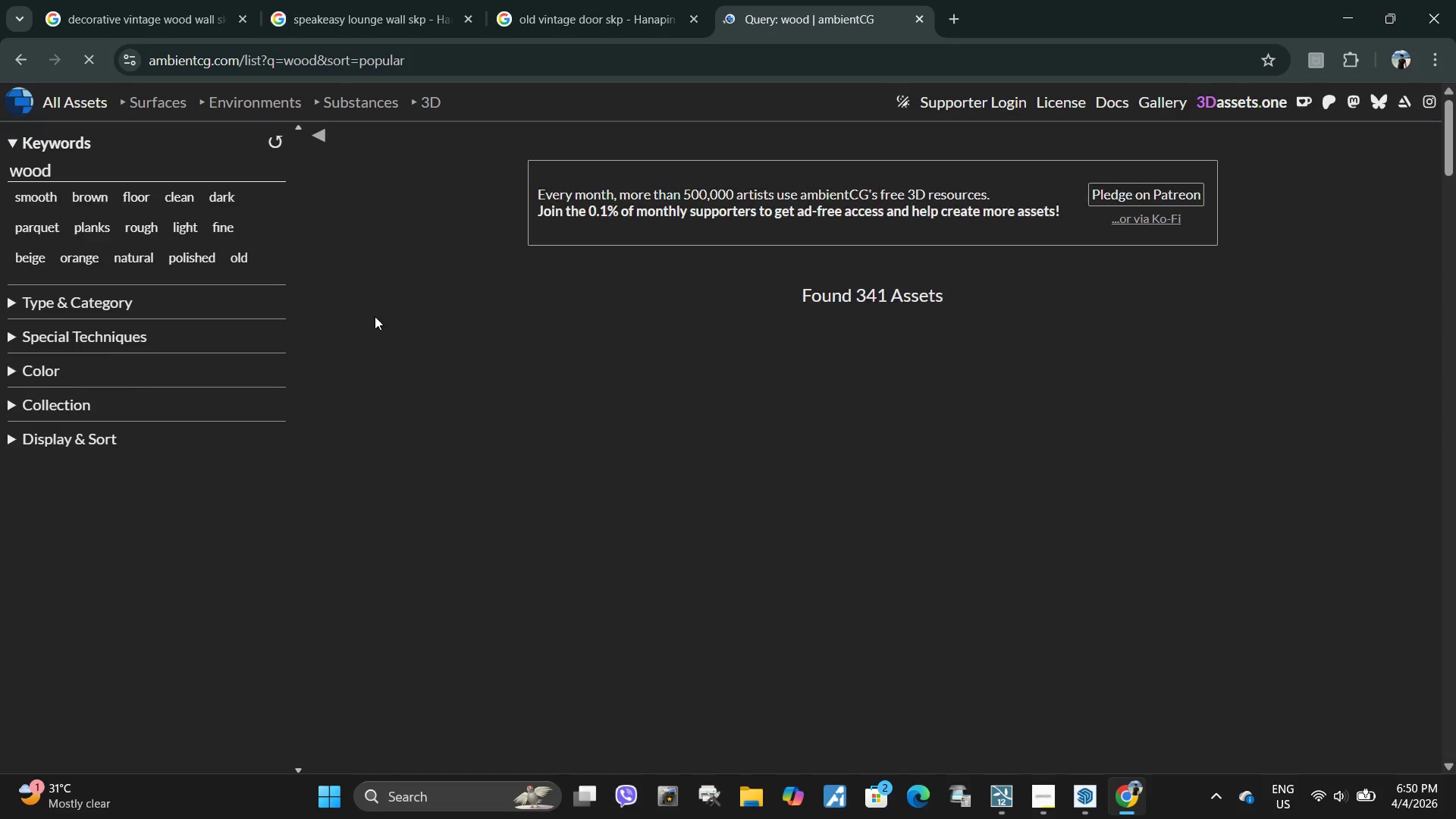 
scroll: coordinate [734, 425], scroll_direction: down, amount: 5.0
 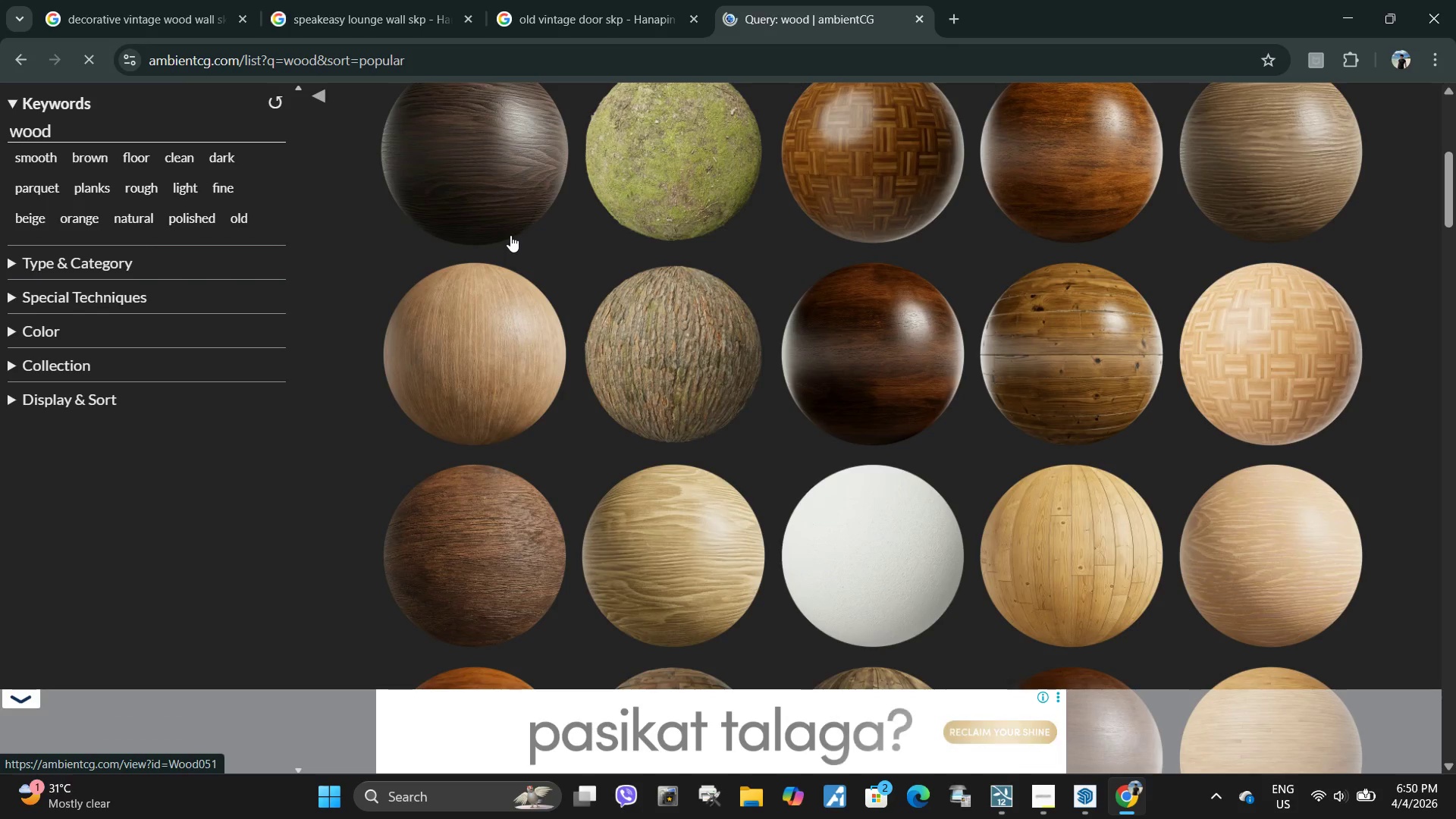 
wait(6.46)
 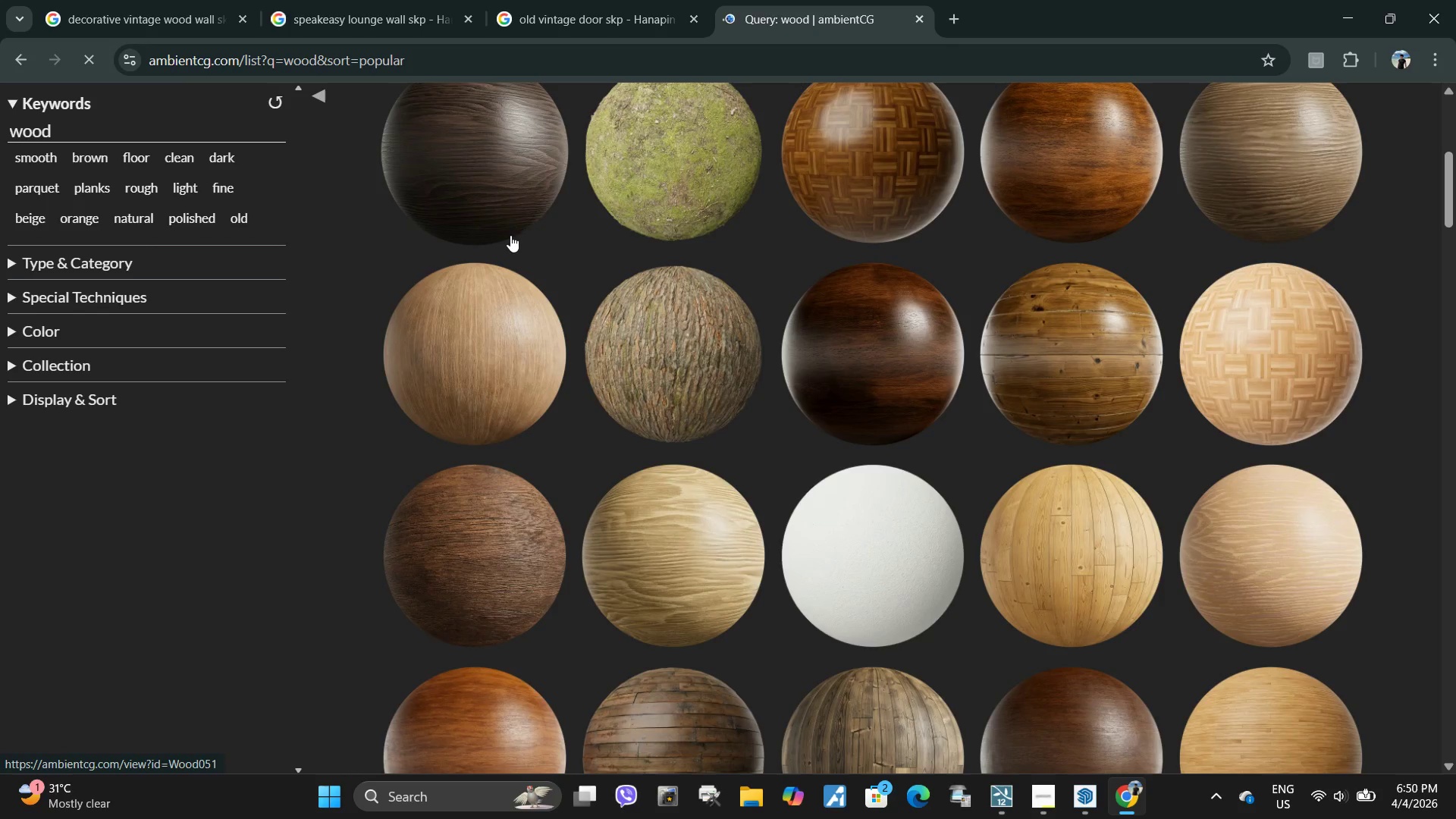 
scroll: coordinate [714, 368], scroll_direction: up, amount: 1.0
 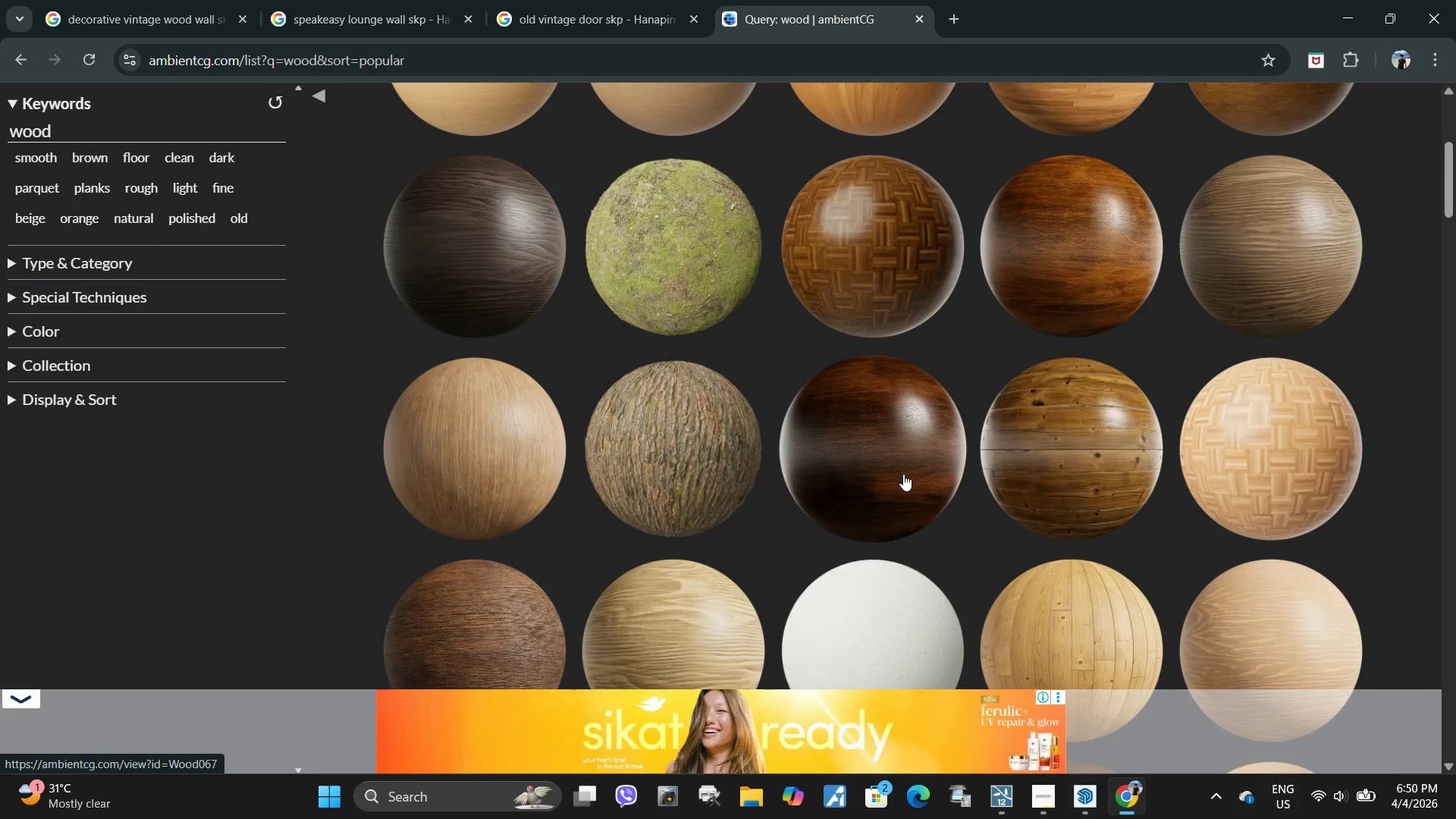 
scroll: coordinate [877, 410], scroll_direction: down, amount: 6.0
 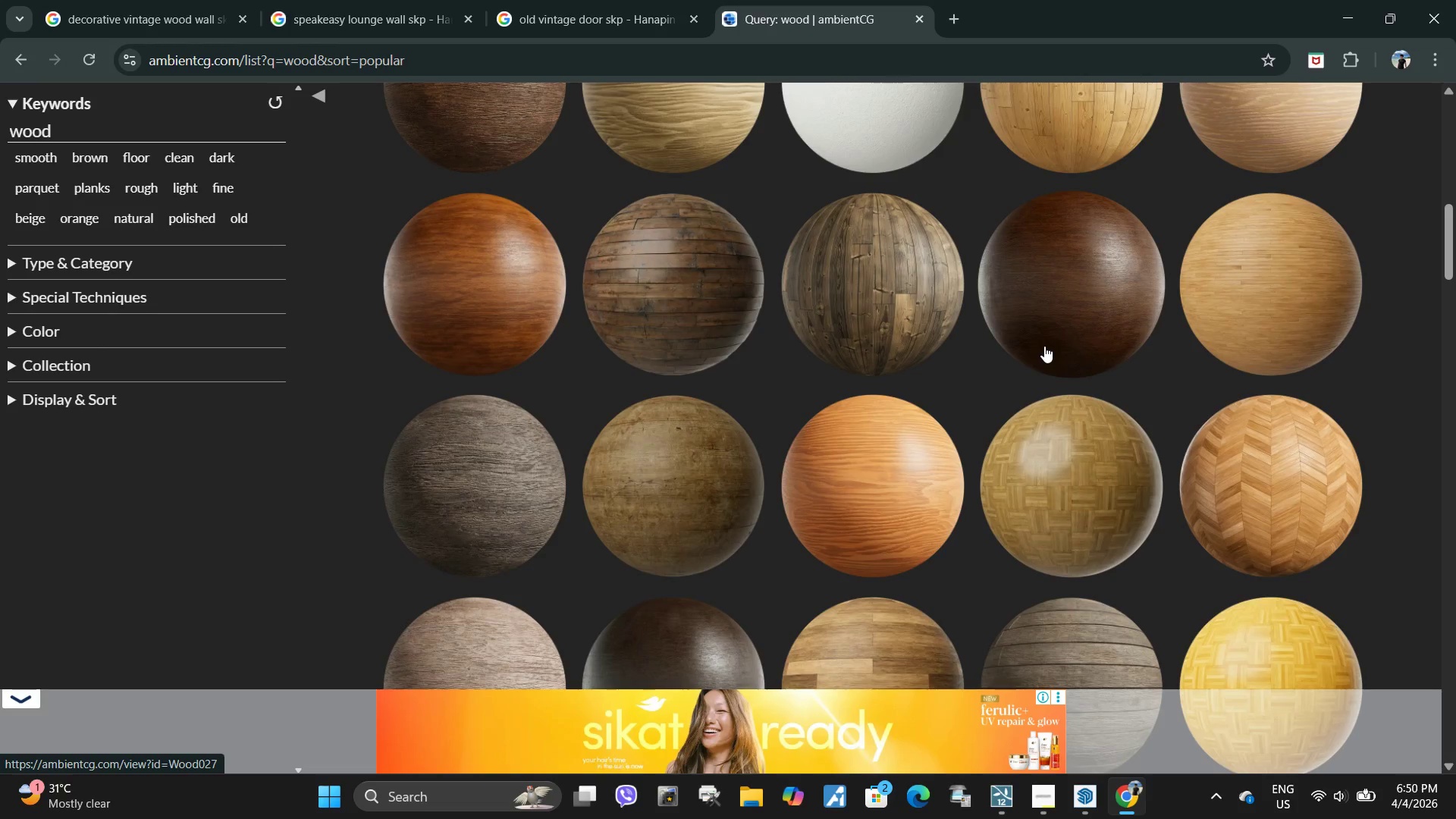 
scroll: coordinate [1039, 360], scroll_direction: none, amount: 0.0
 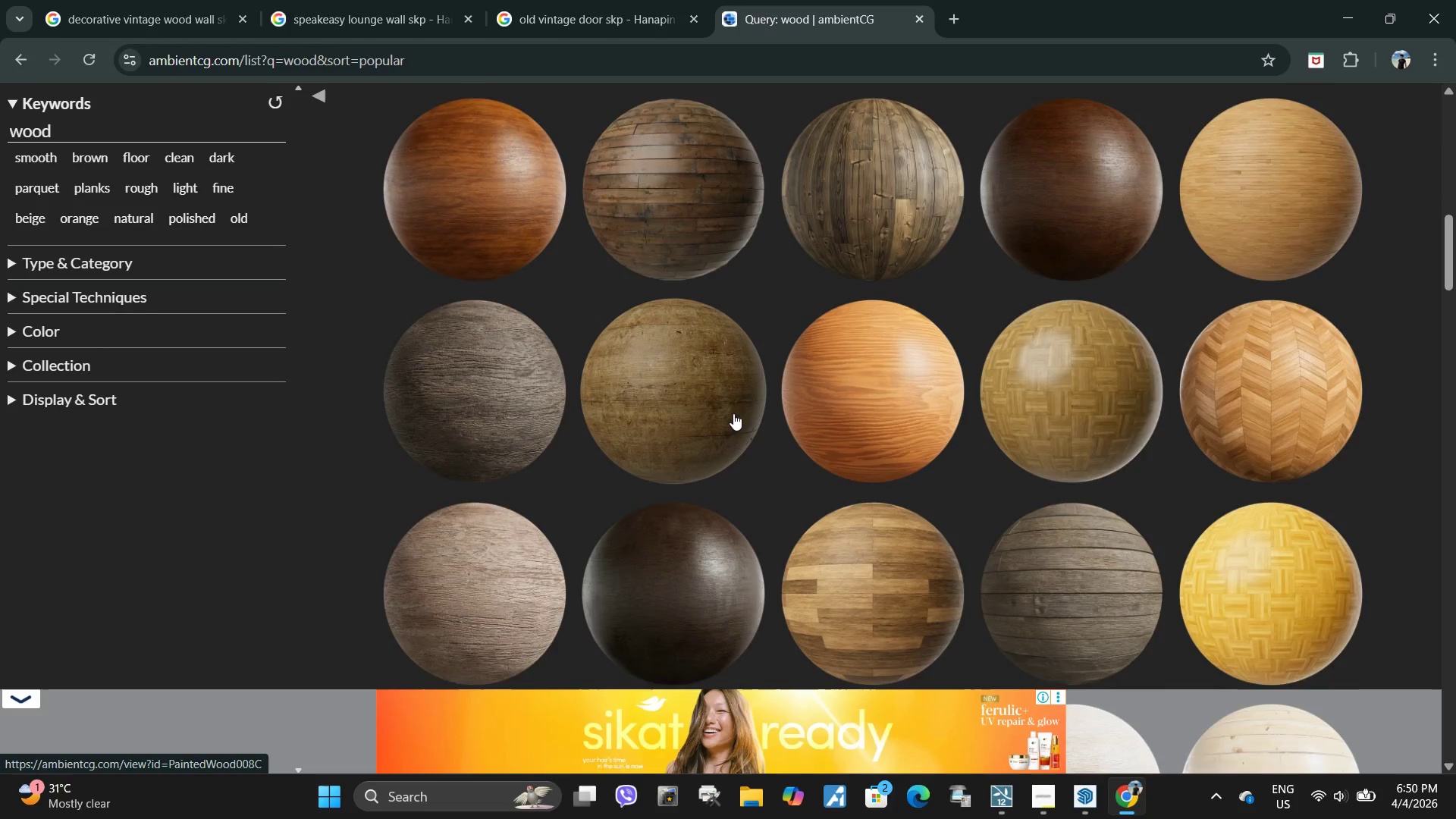 
scroll: coordinate [719, 270], scroll_direction: down, amount: 24.0
 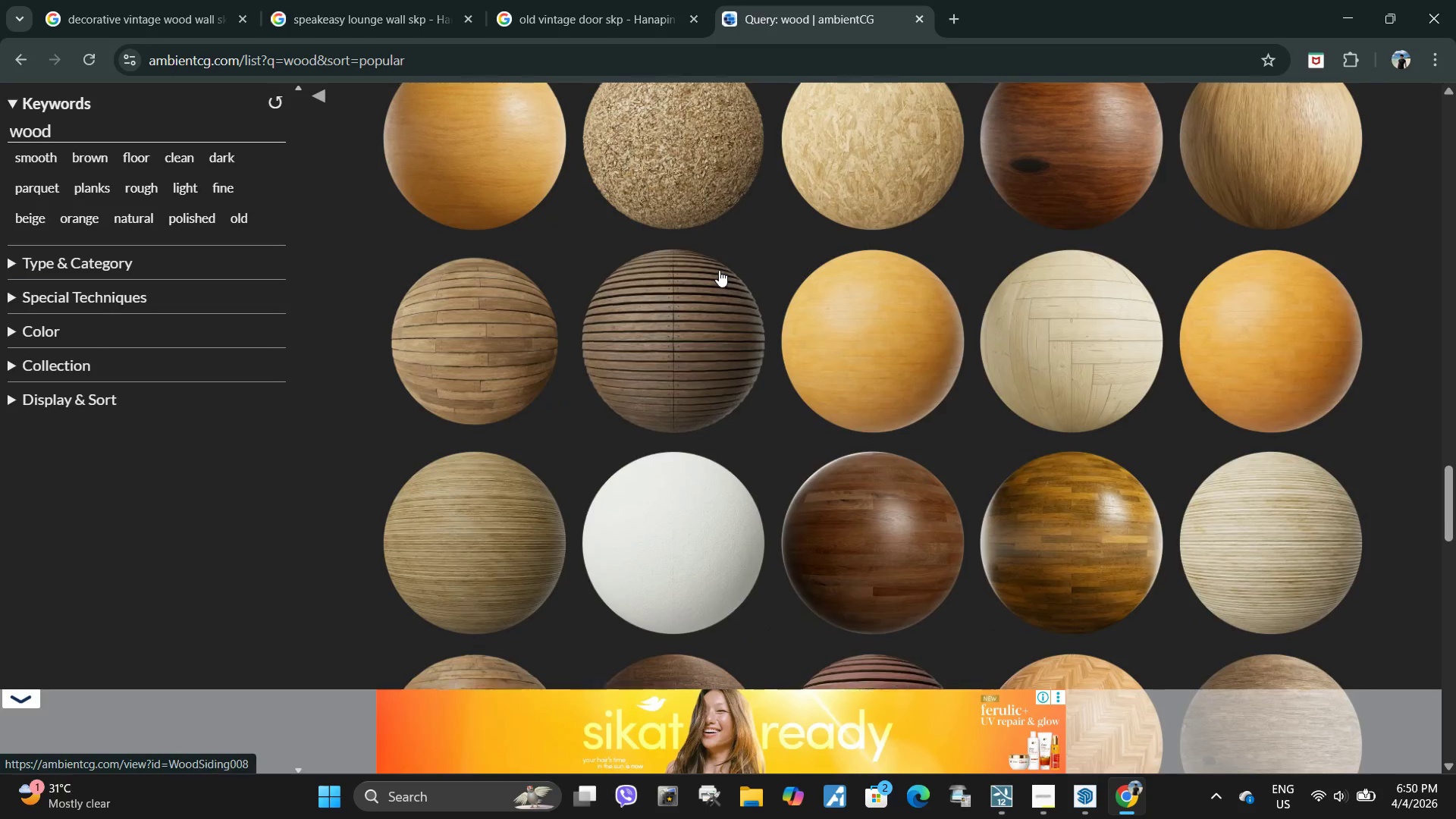 
scroll: coordinate [719, 270], scroll_direction: up, amount: 4.0
 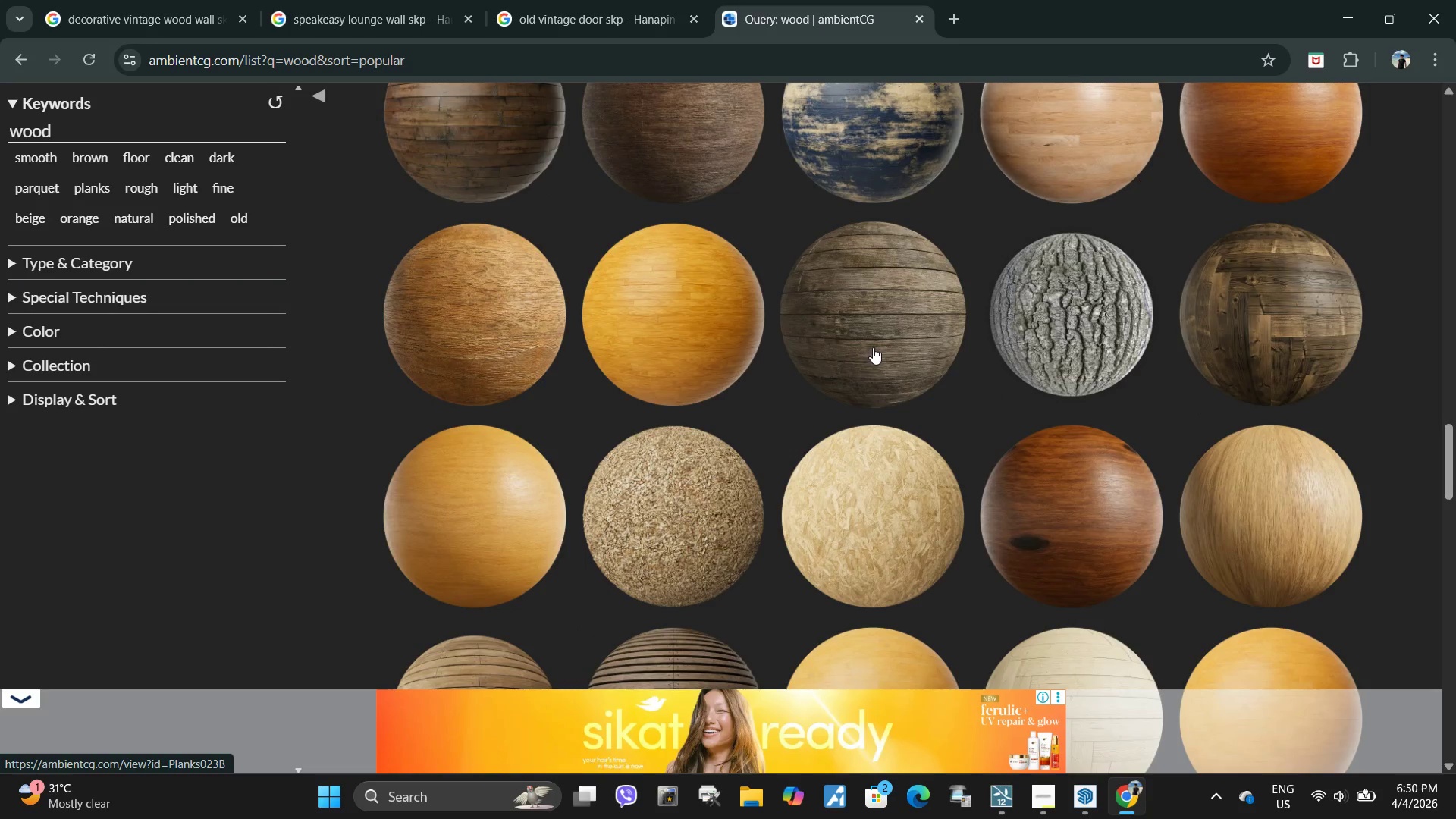 
scroll: coordinate [750, 353], scroll_direction: down, amount: 18.0
 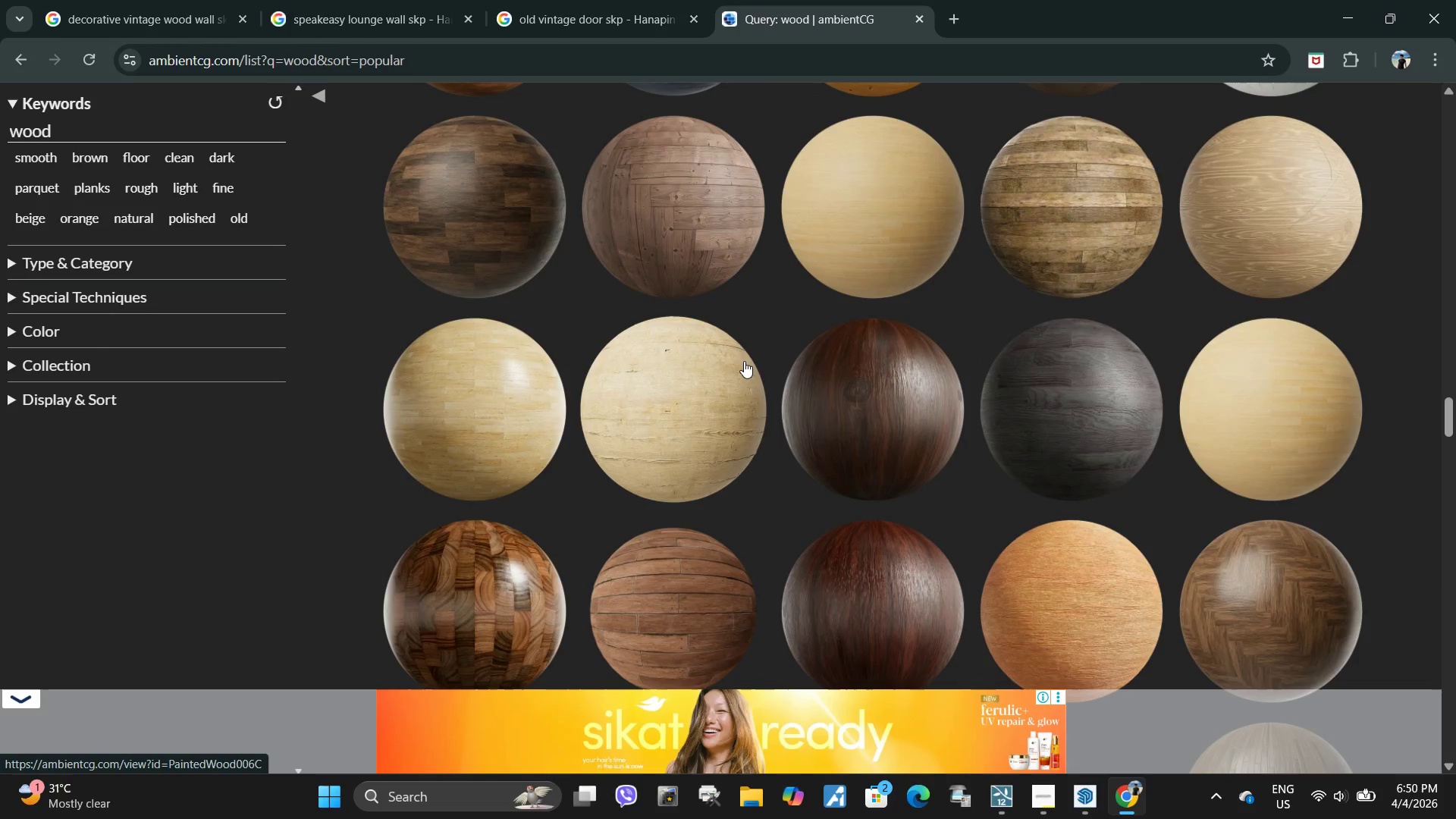 
scroll: coordinate [708, 483], scroll_direction: up, amount: 11.0
 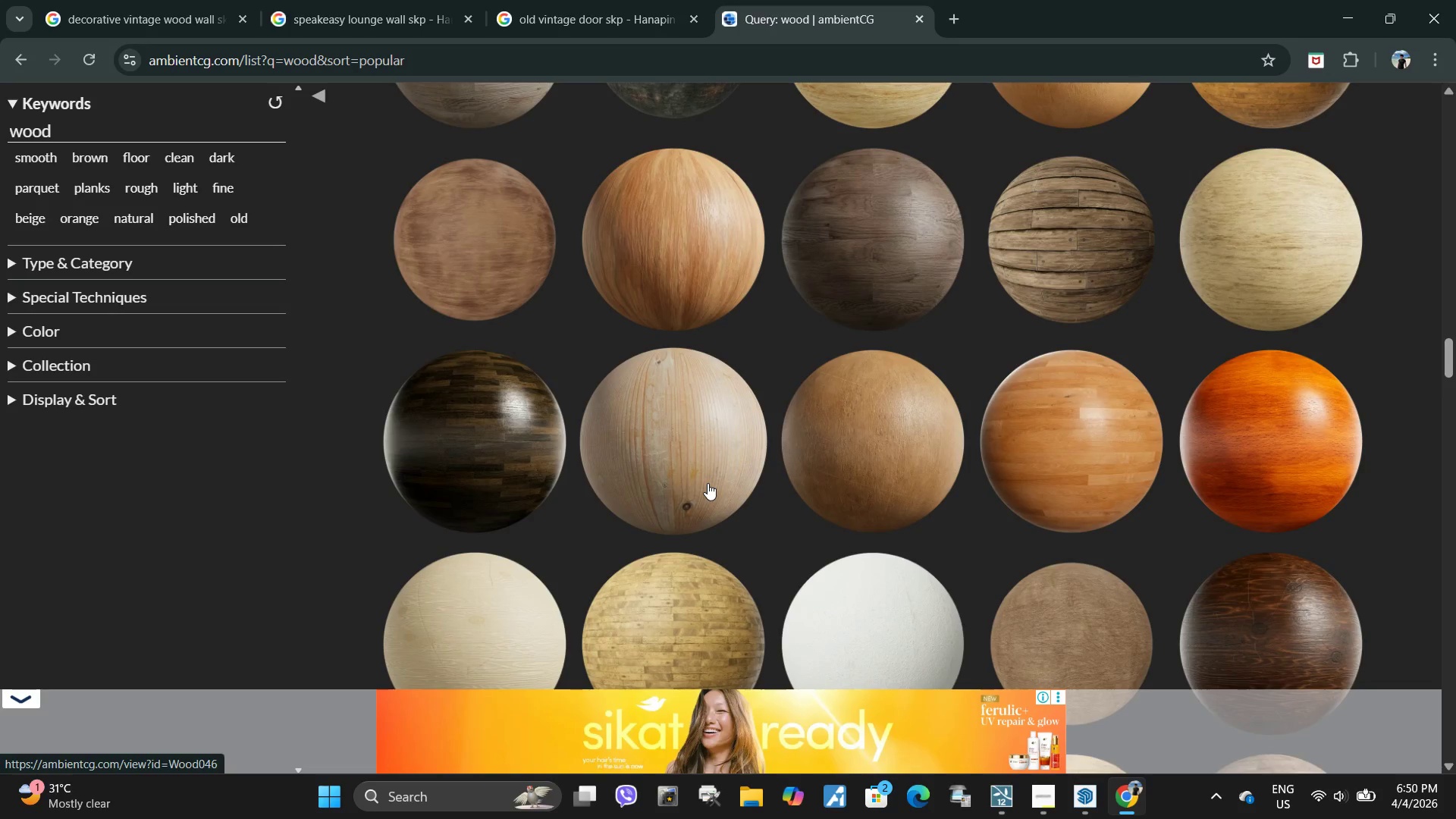 
scroll: coordinate [708, 483], scroll_direction: down, amount: 1.0
 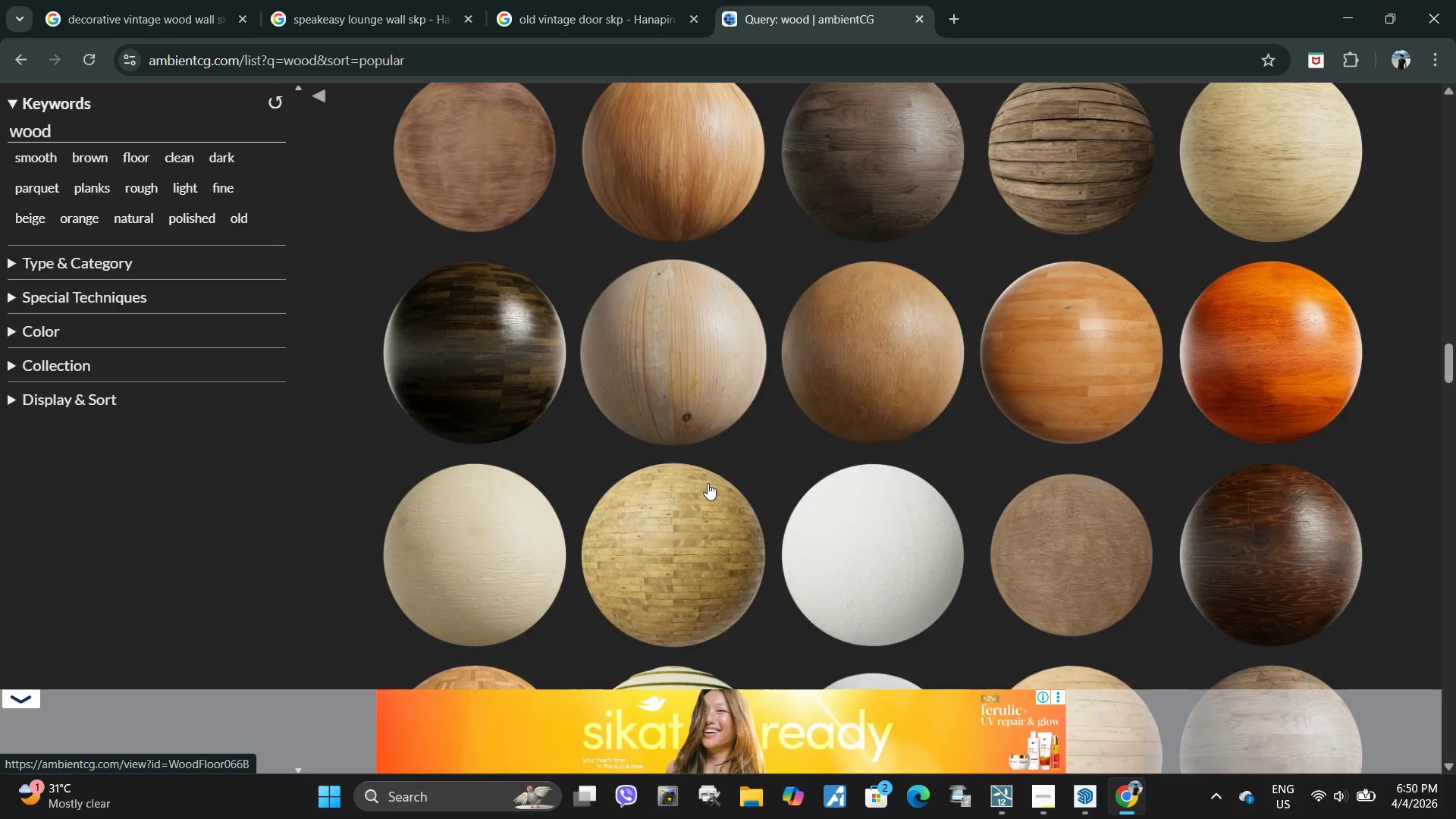 
scroll: coordinate [708, 483], scroll_direction: up, amount: 3.0
 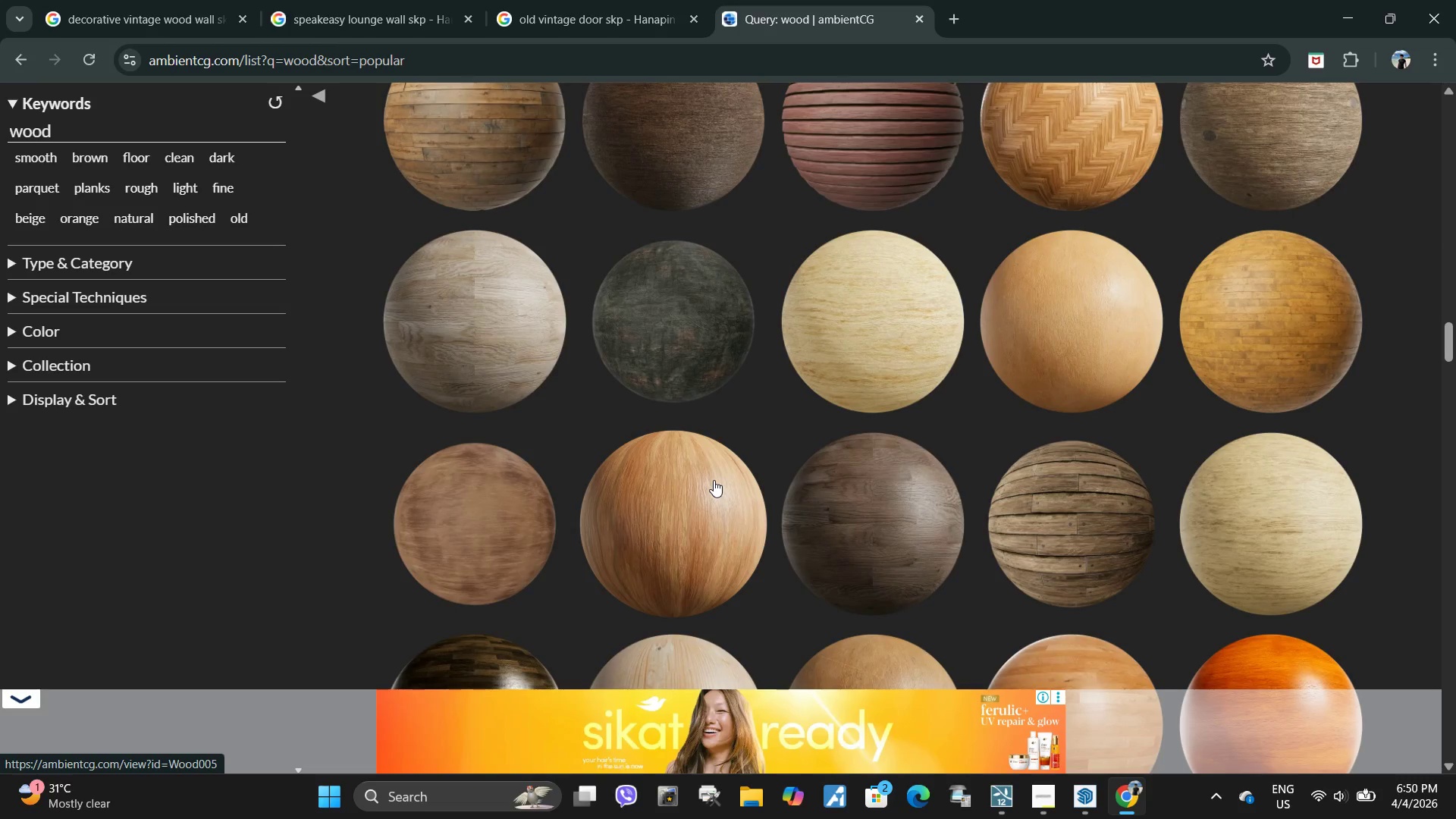 
scroll: coordinate [738, 465], scroll_direction: down, amount: 27.0
 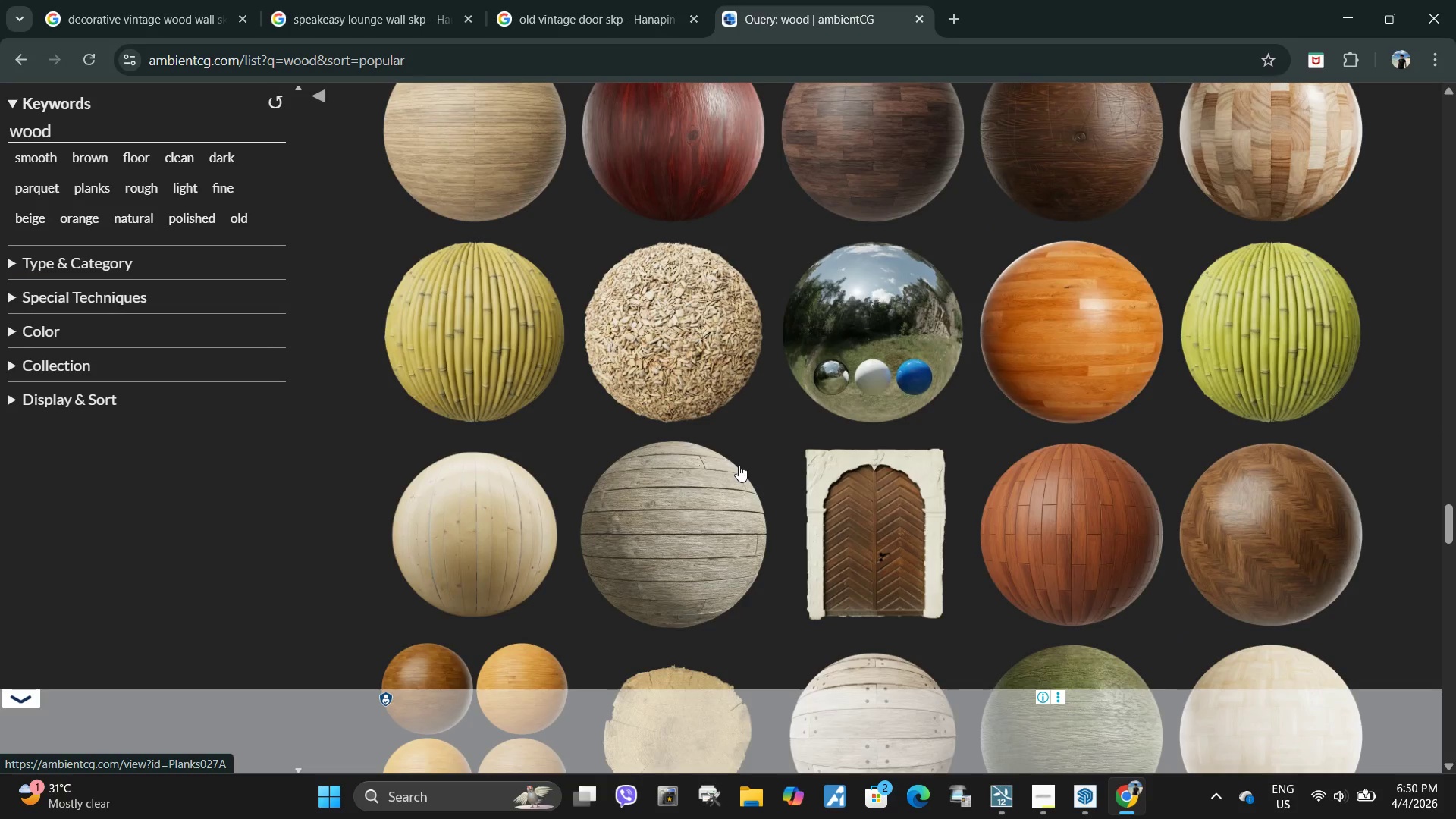 
scroll: coordinate [739, 465], scroll_direction: up, amount: 5.0
 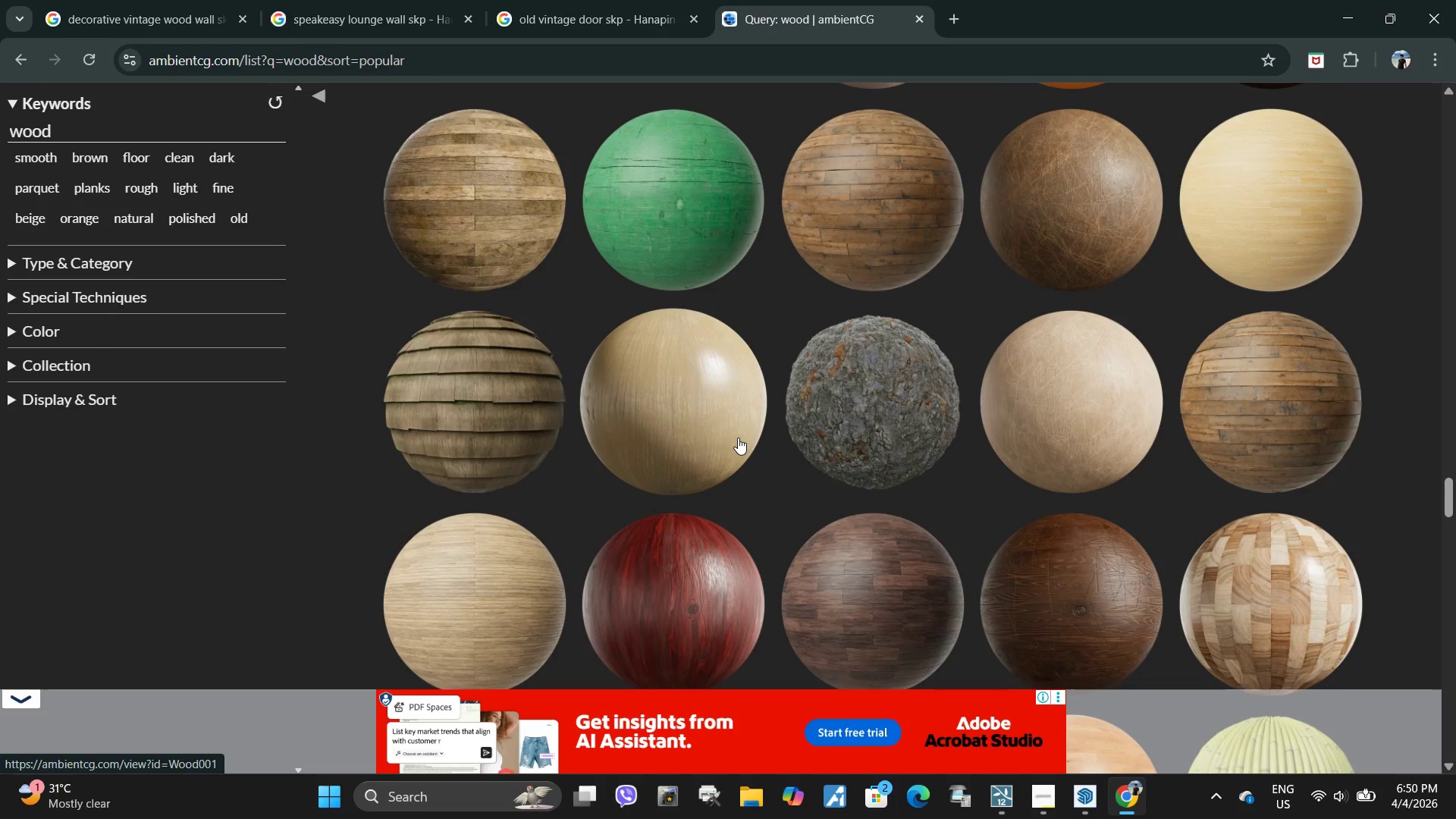 
scroll: coordinate [750, 436], scroll_direction: down, amount: 23.0
 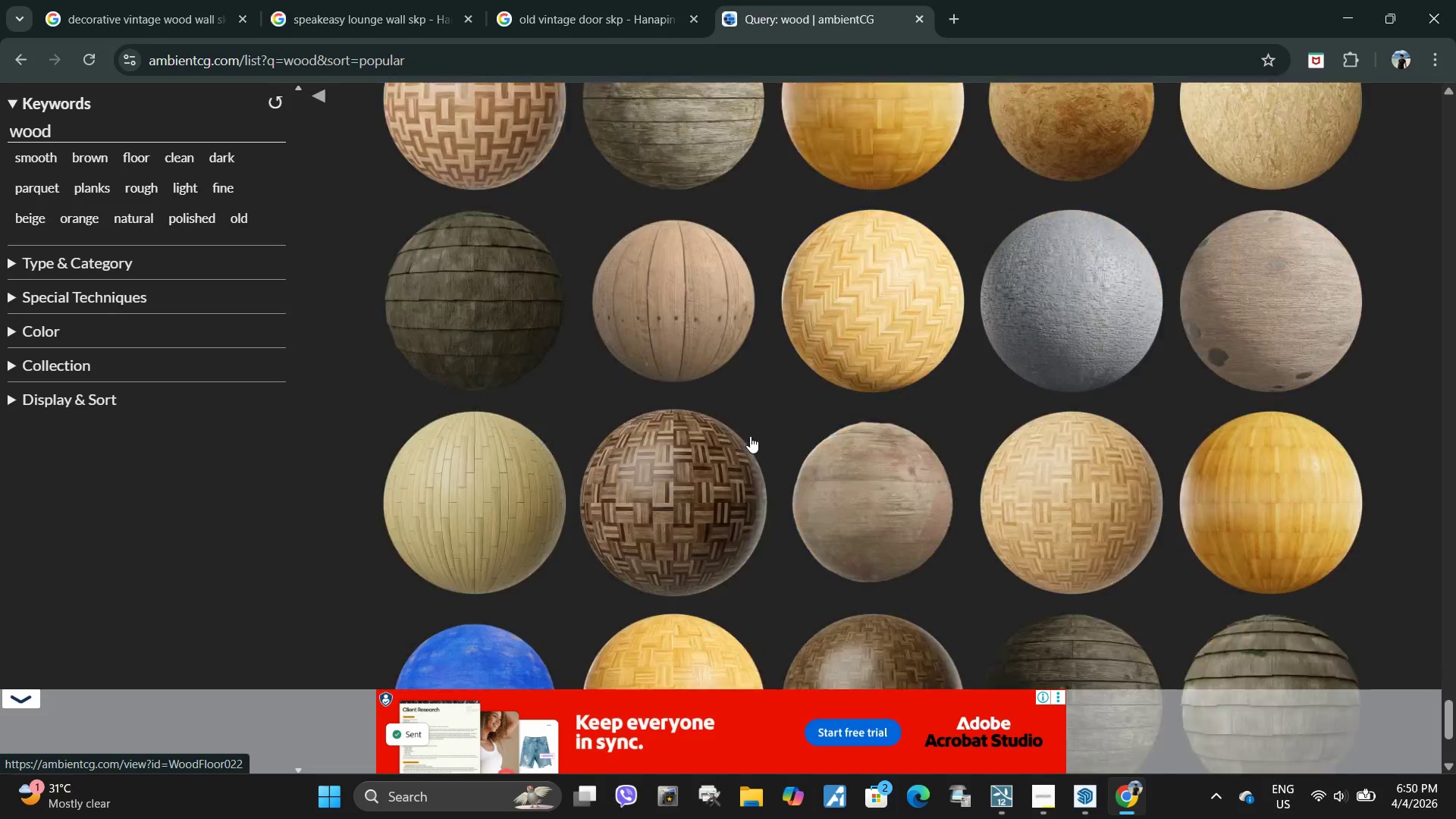 
scroll: coordinate [960, 445], scroll_direction: up, amount: 70.0
 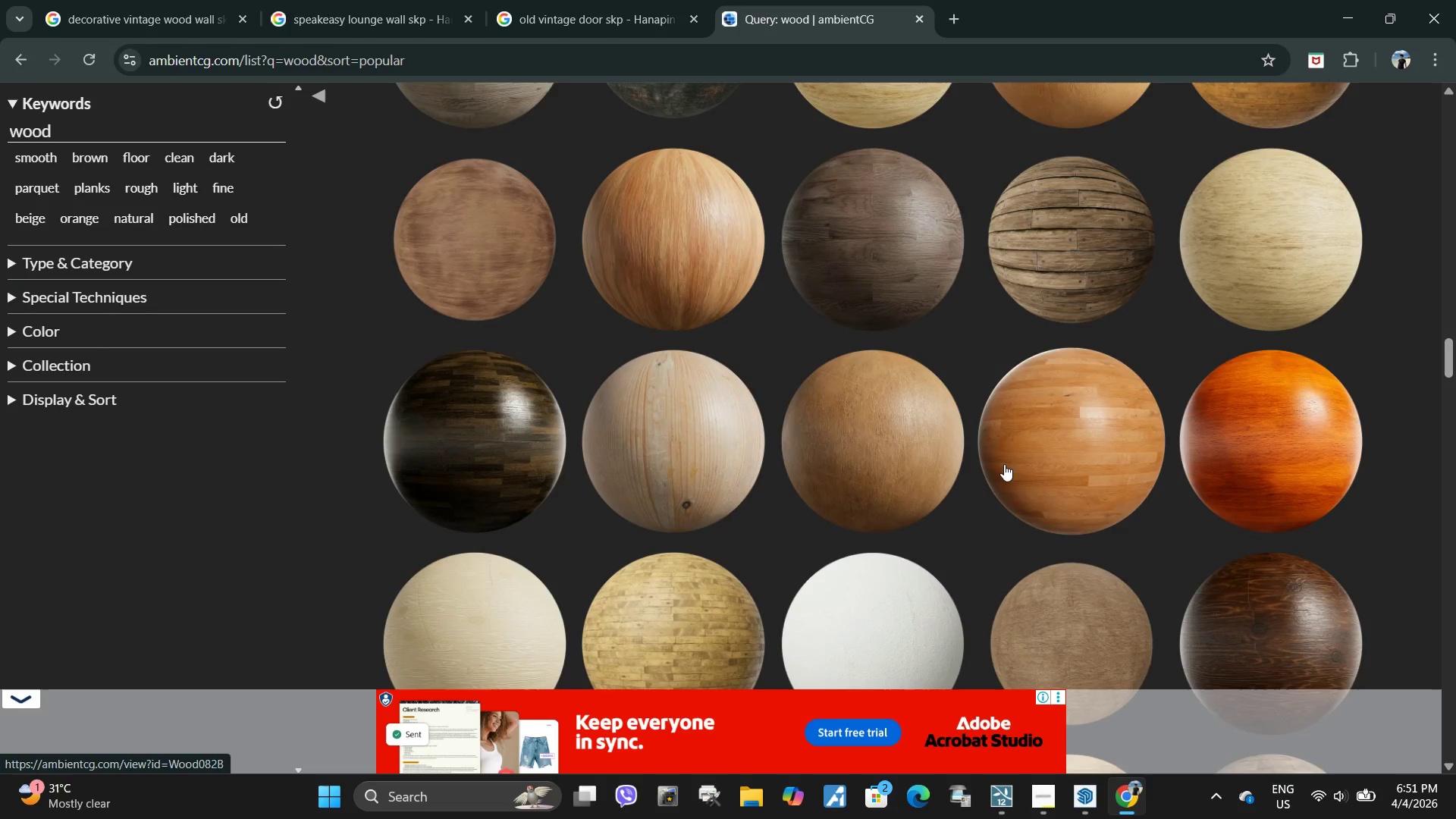 
scroll: coordinate [992, 463], scroll_direction: down, amount: 1.0
 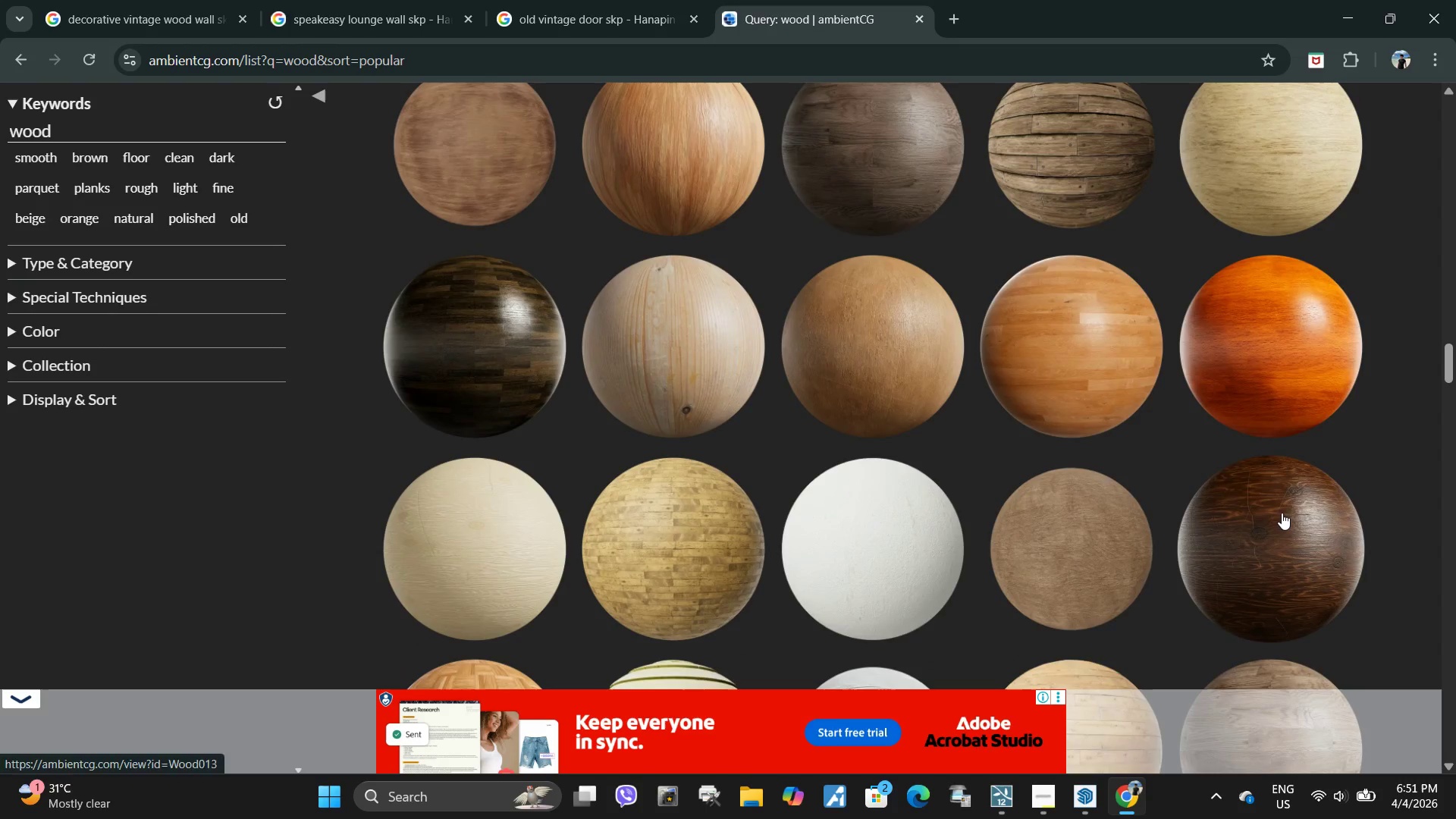 
left_click([1284, 517])
 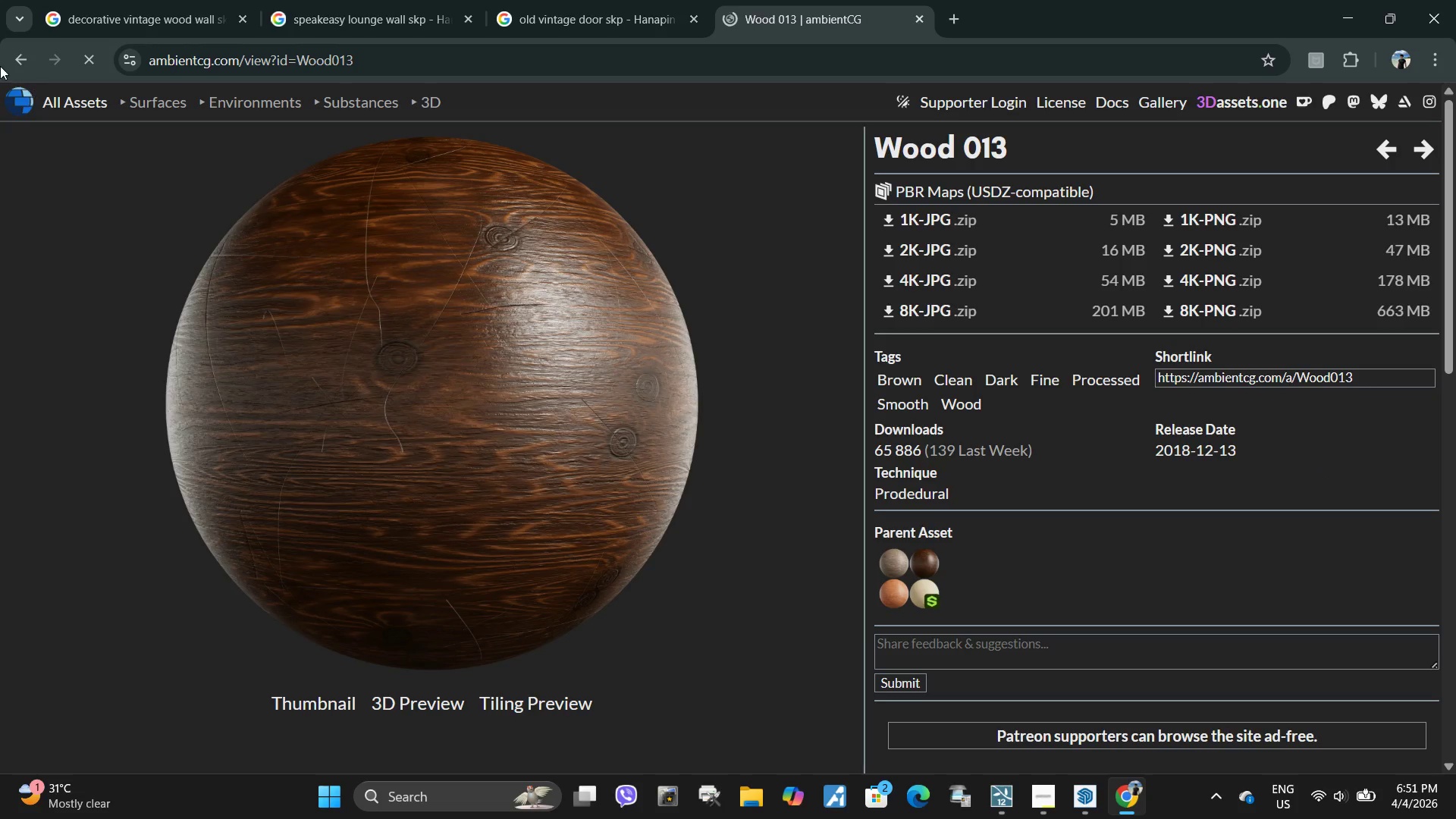 
left_click([24, 58])
 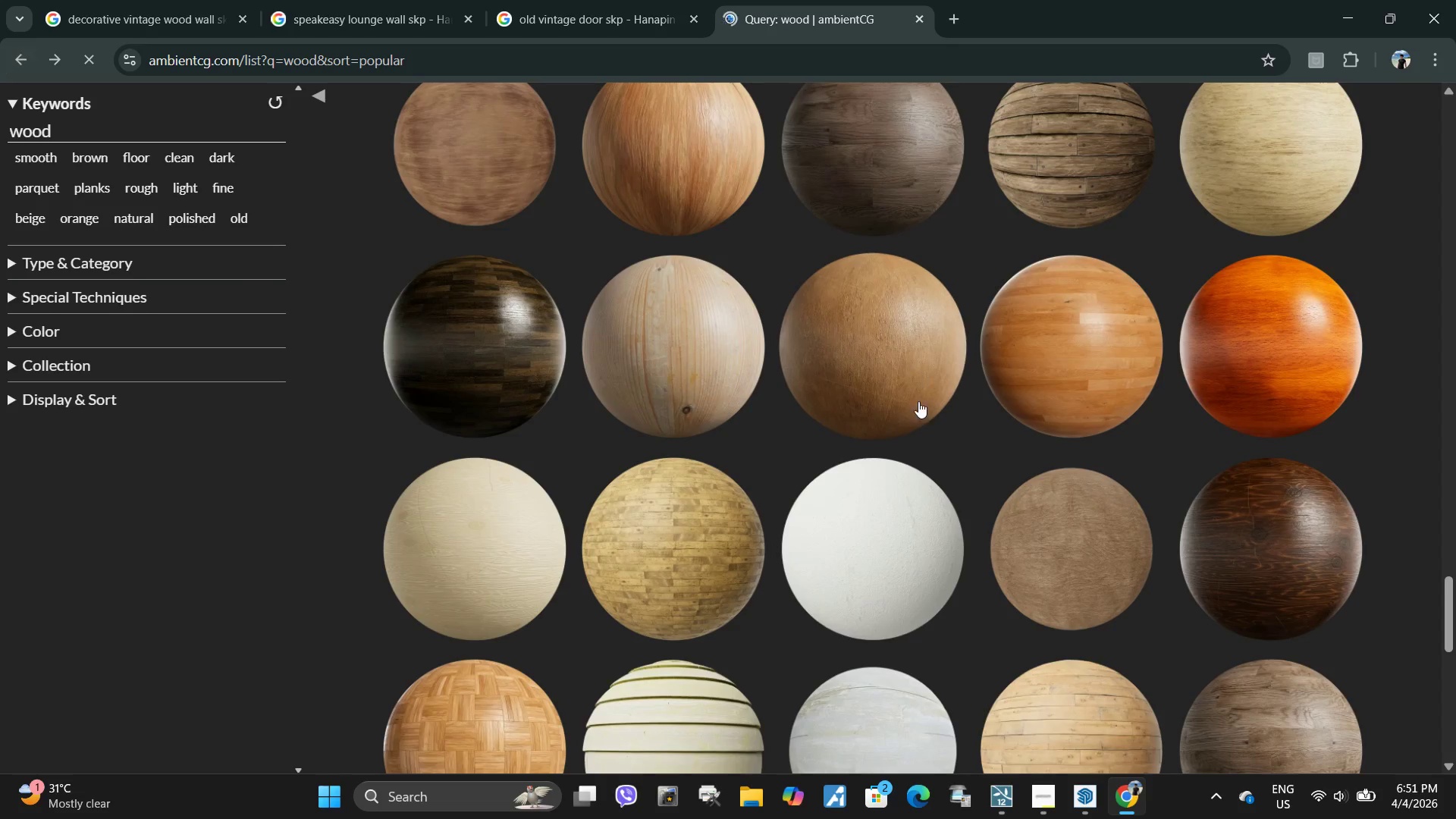 
scroll: coordinate [918, 445], scroll_direction: up, amount: 3.0
 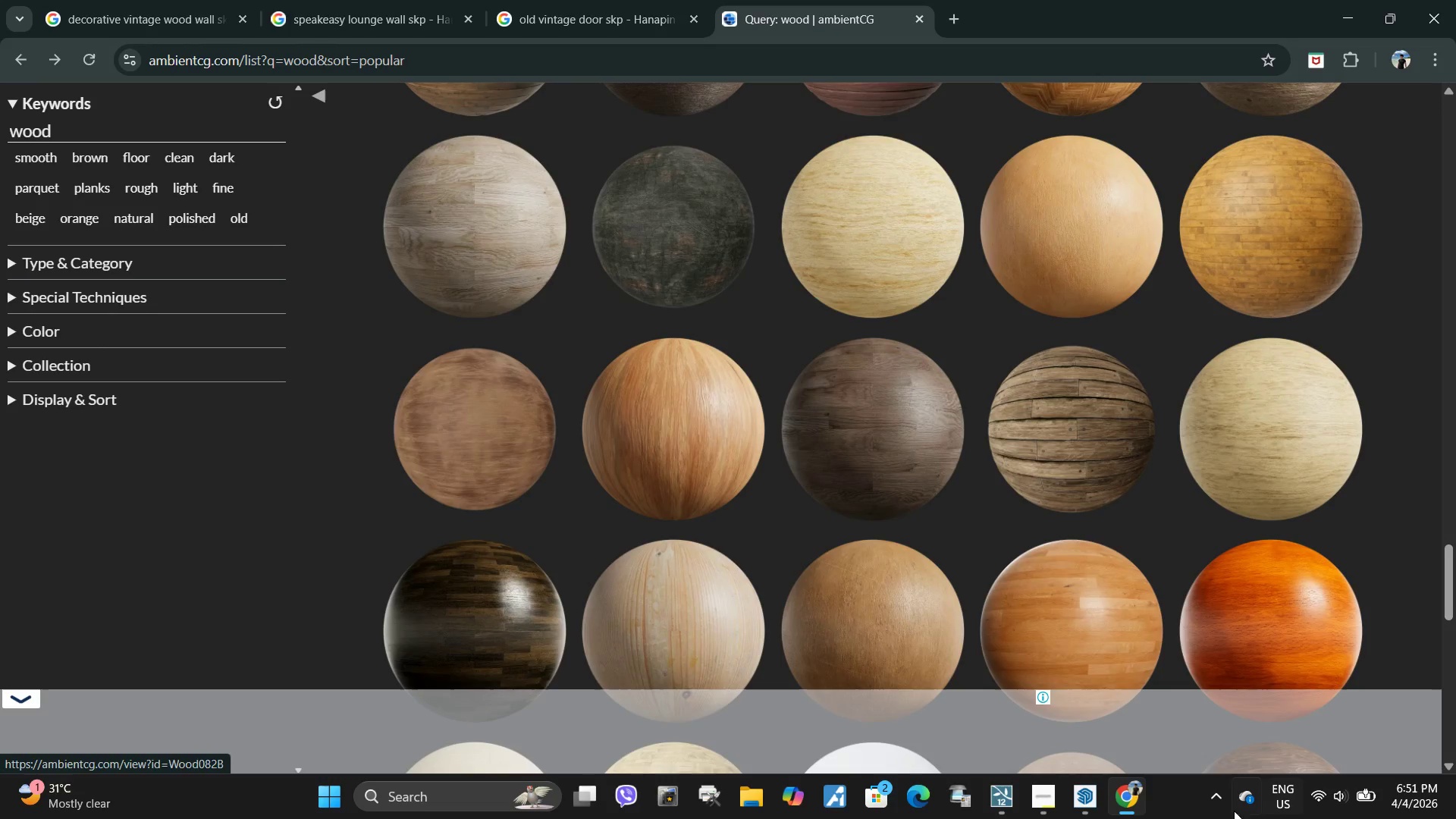 
left_click([1087, 793])
 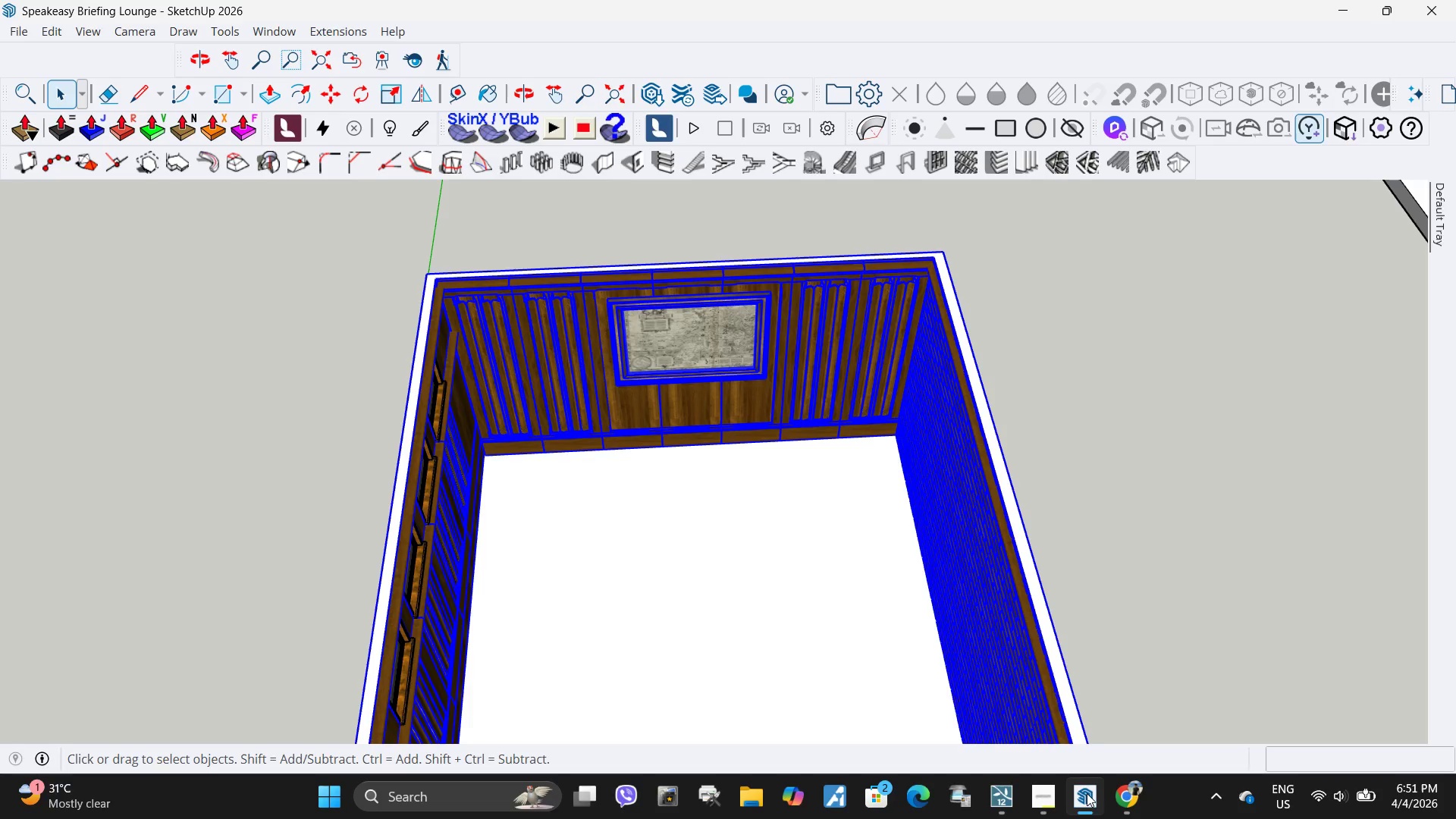 
left_click([1087, 793])
 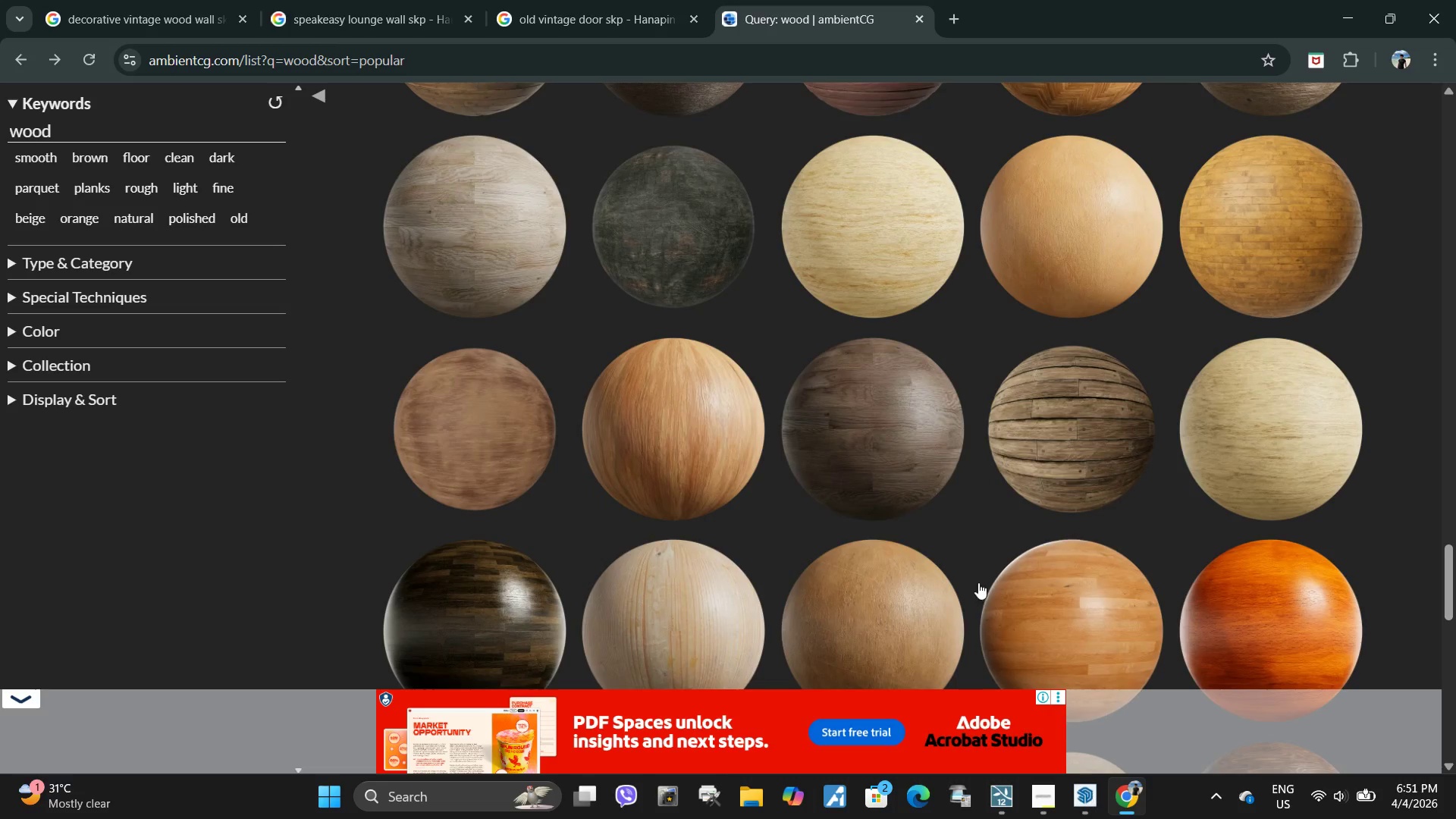 
scroll: coordinate [922, 538], scroll_direction: up, amount: 2.0
 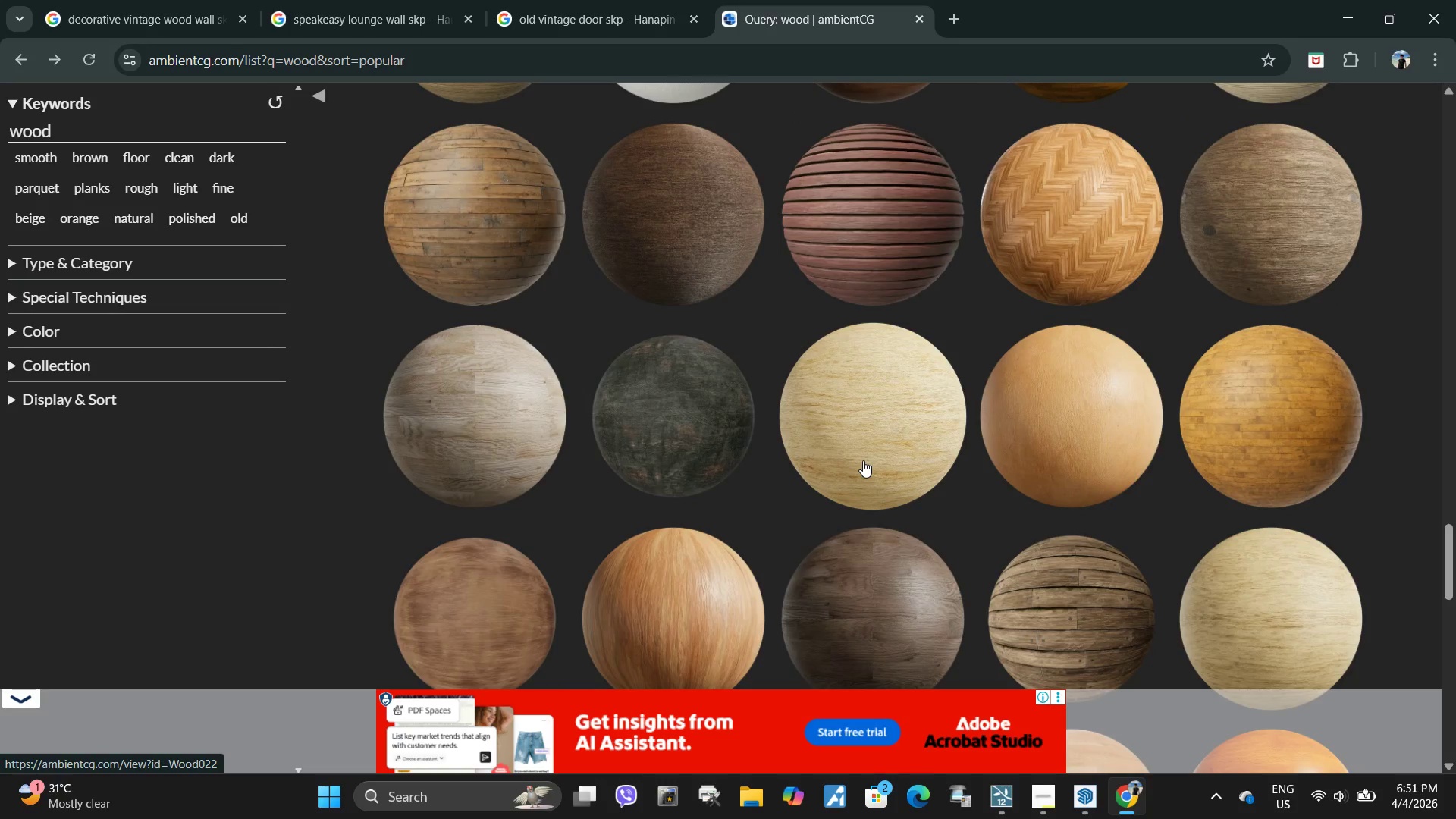 
scroll: coordinate [844, 455], scroll_direction: down, amount: 3.0
 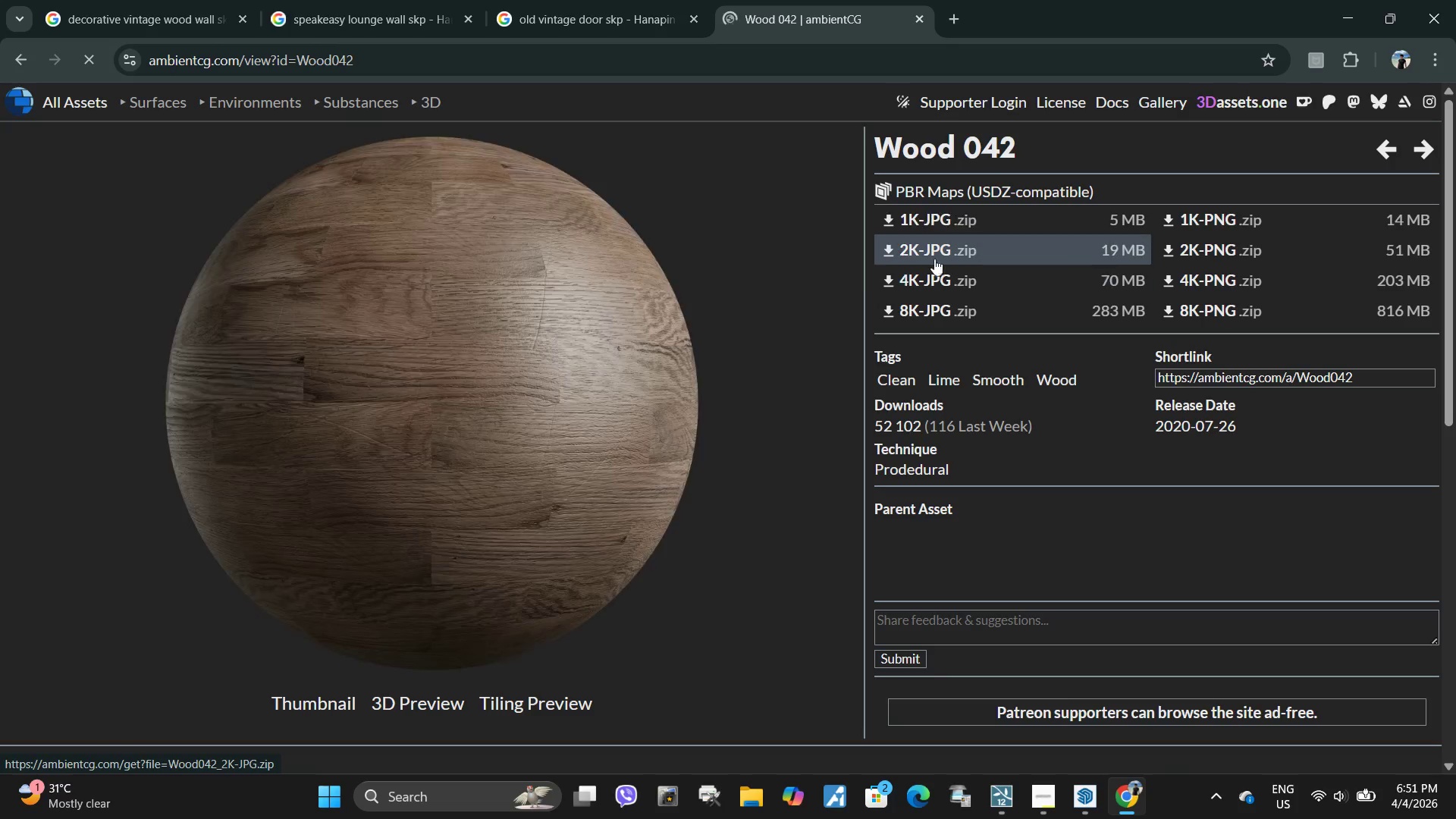 
left_click([962, 212])
 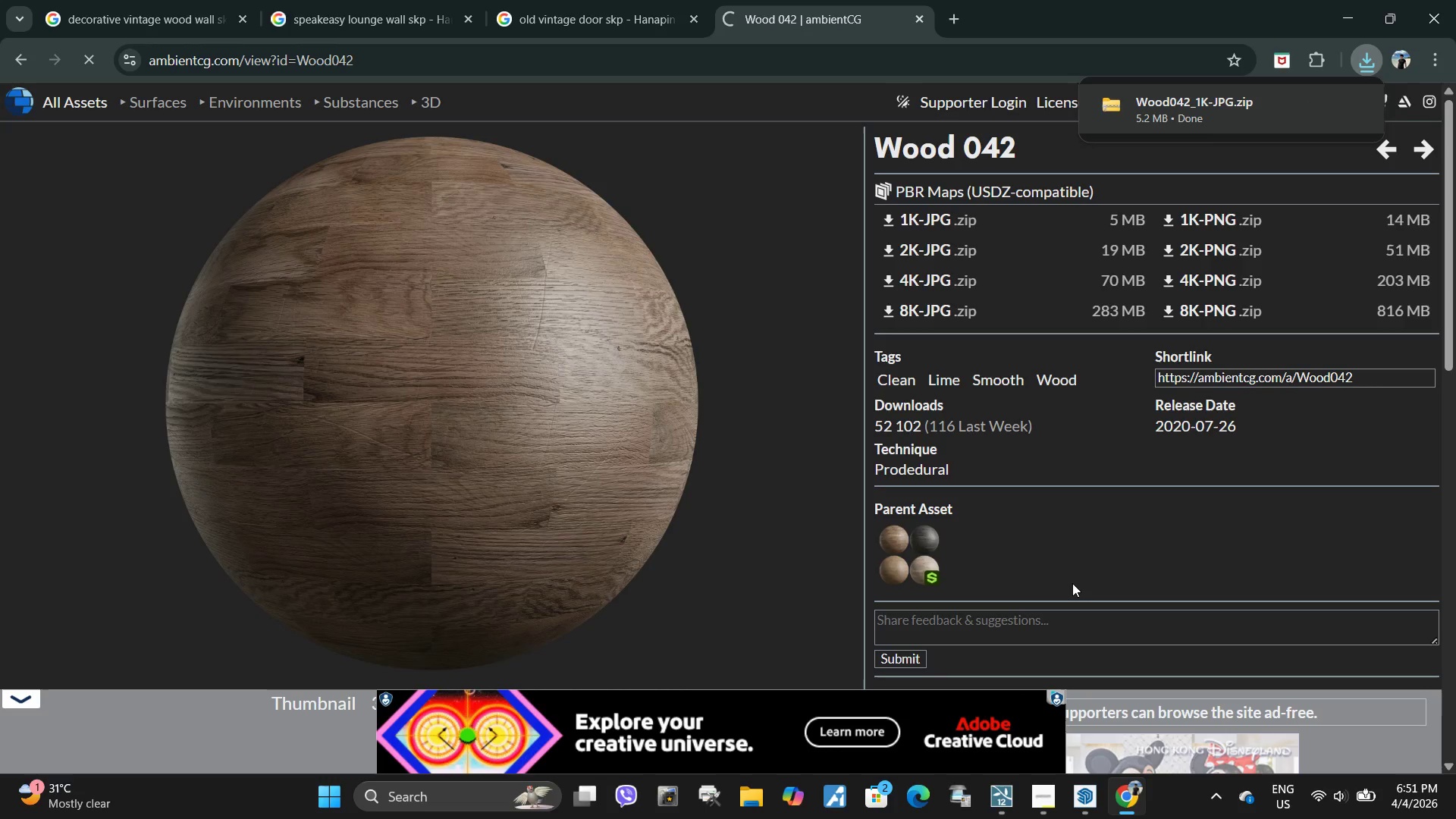 
double_click([755, 789])
 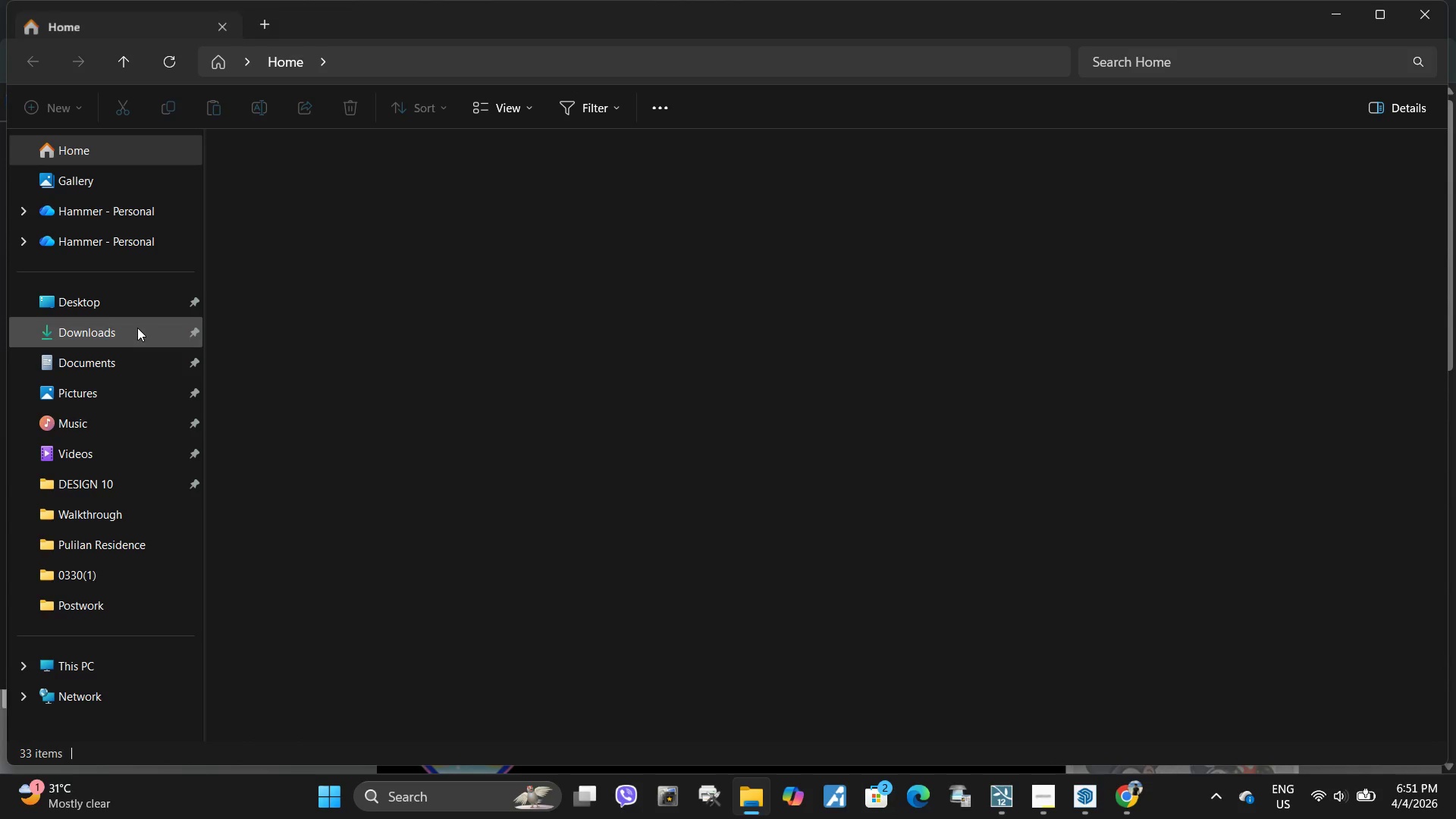 
left_click([124, 327])
 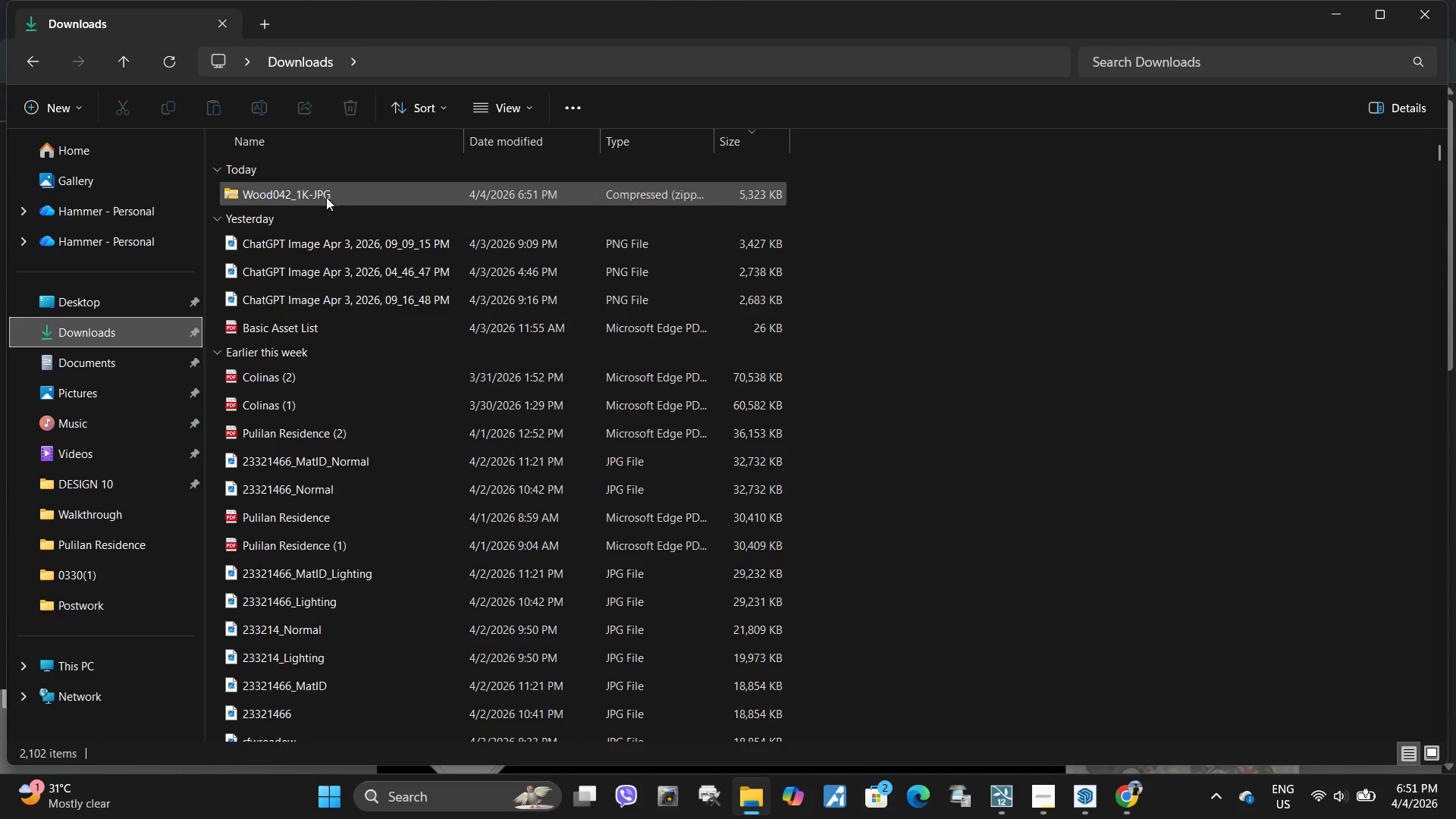 
left_click([326, 199])
 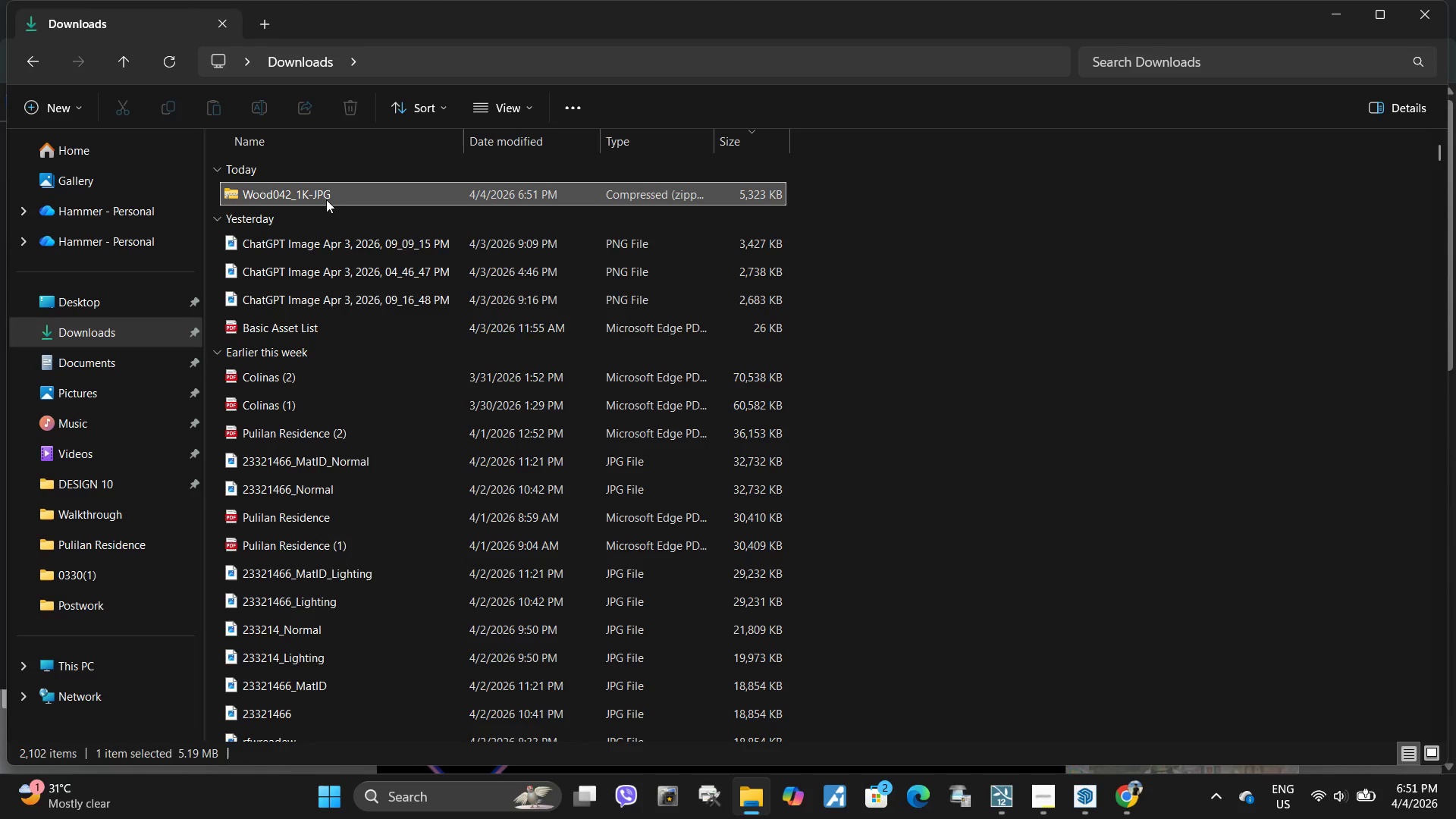 
right_click([326, 199])
 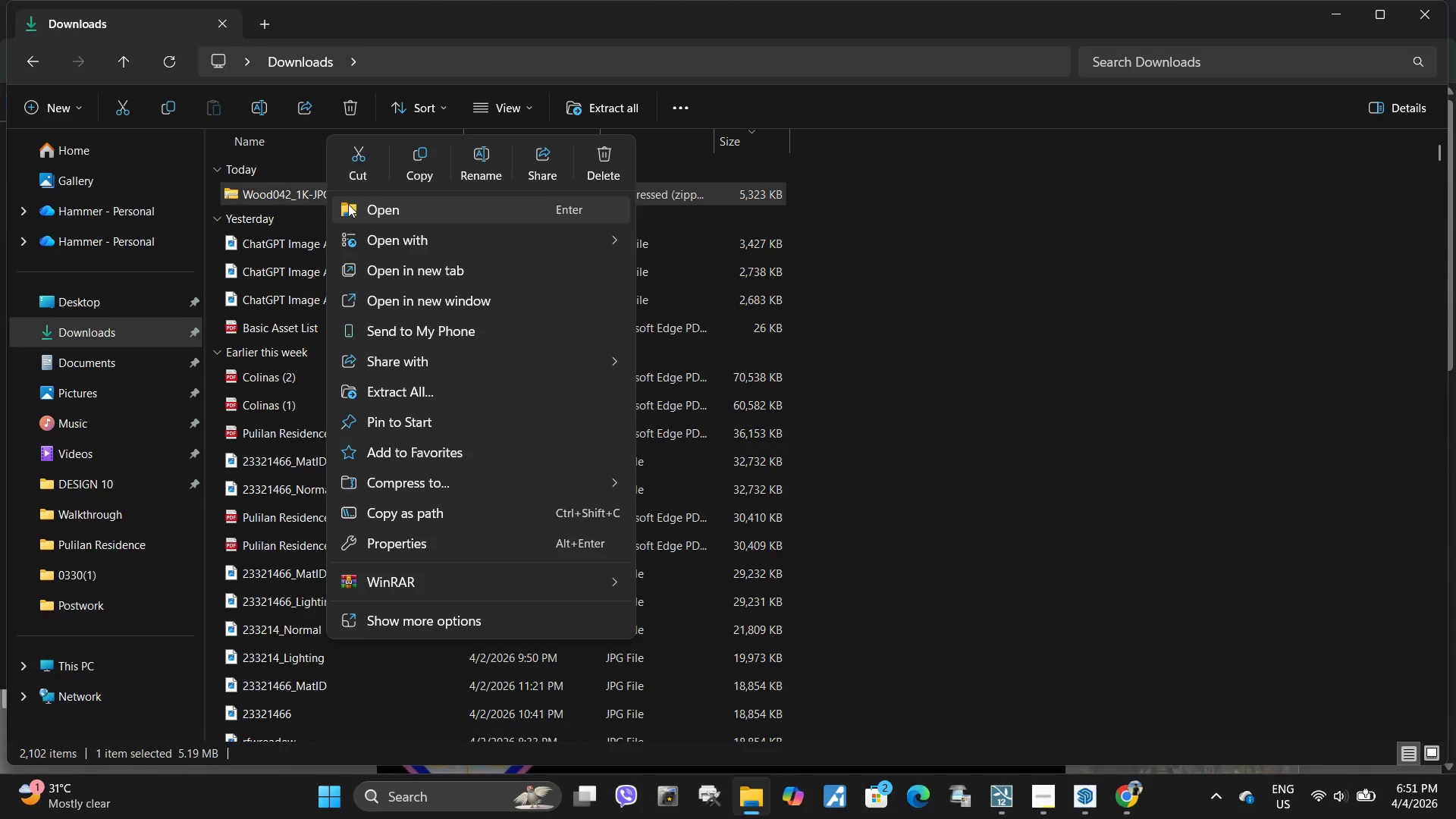 
wait(5.08)
 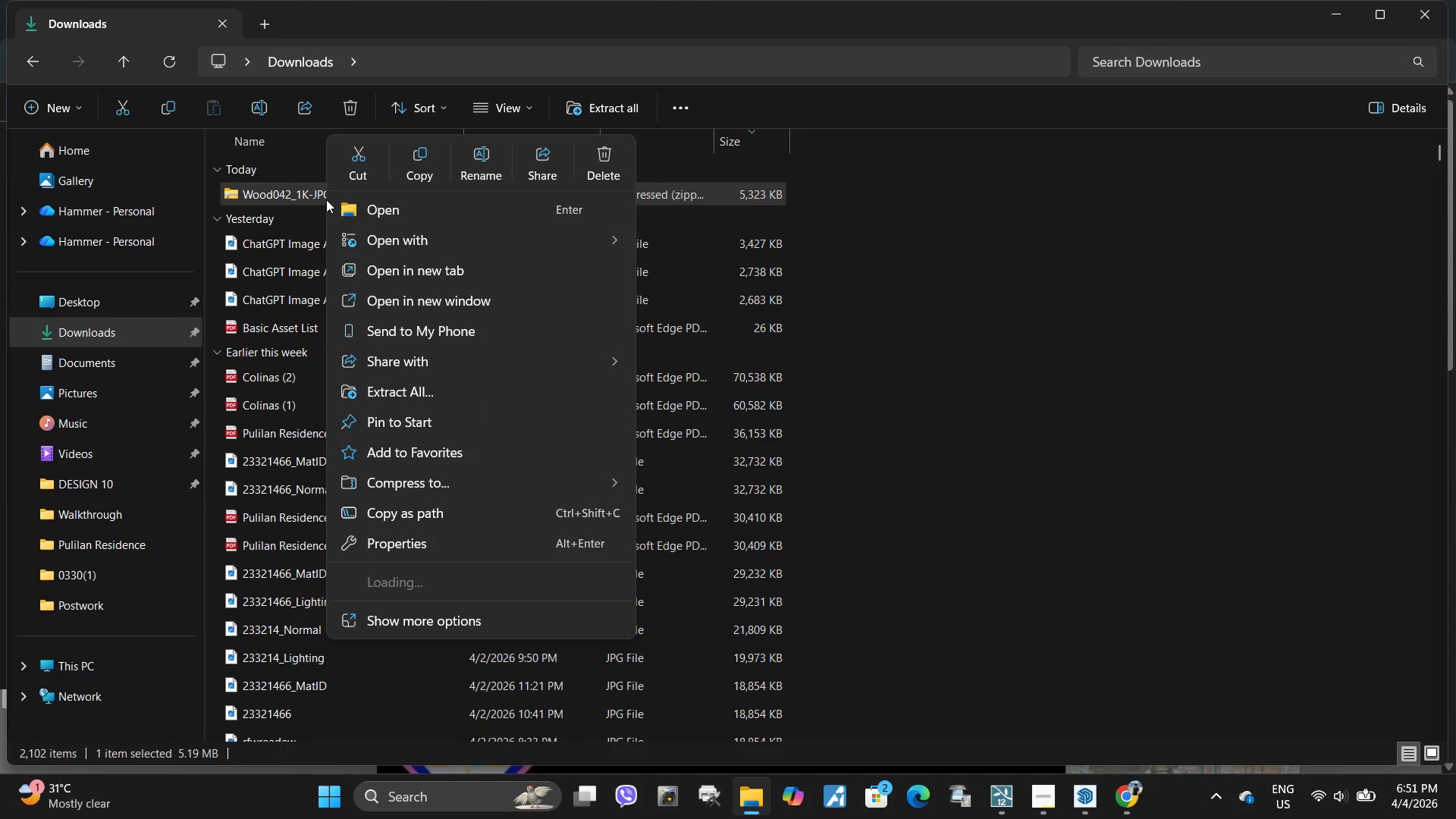 
right_click([275, 201])
 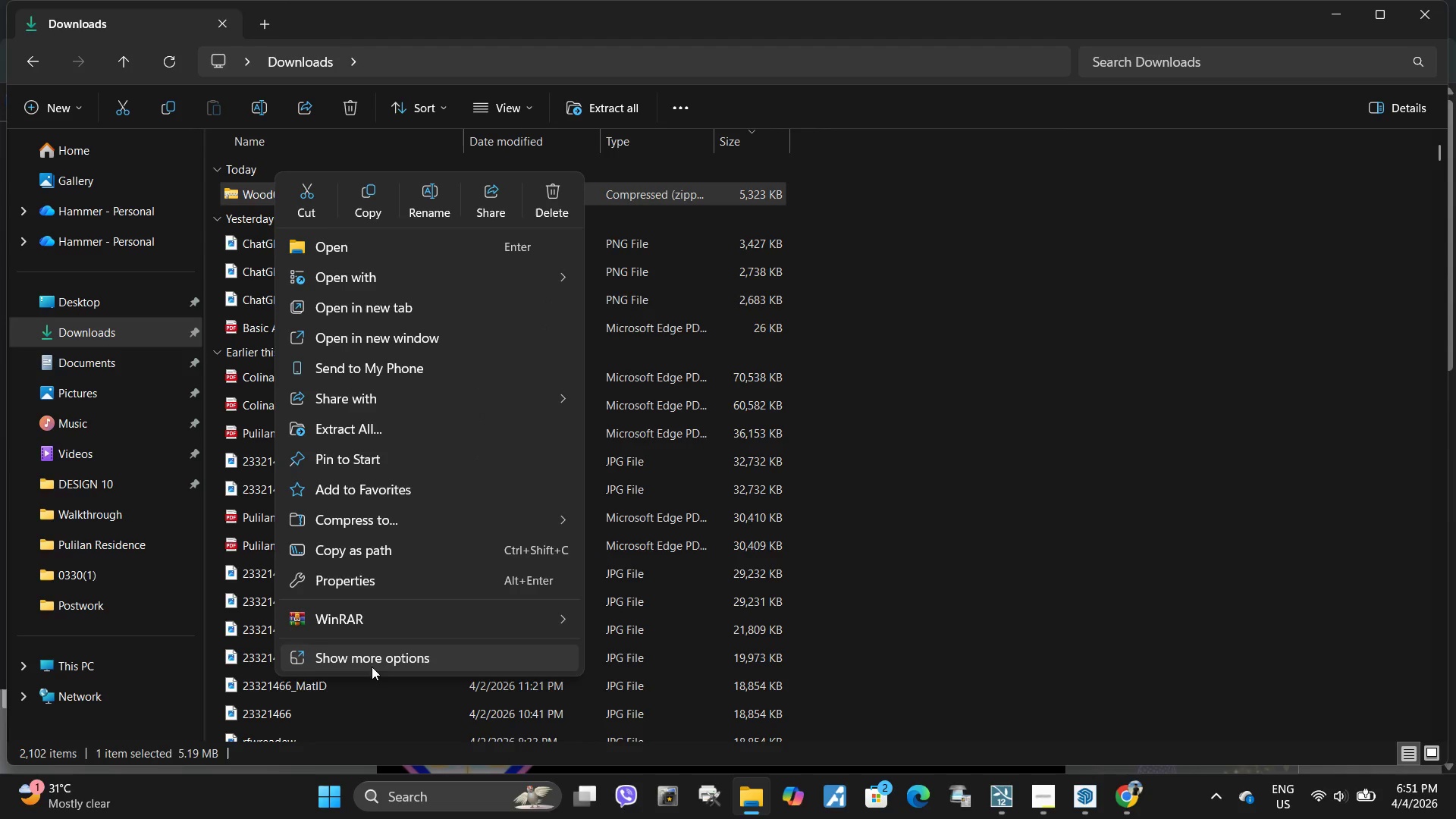 
left_click([372, 653])
 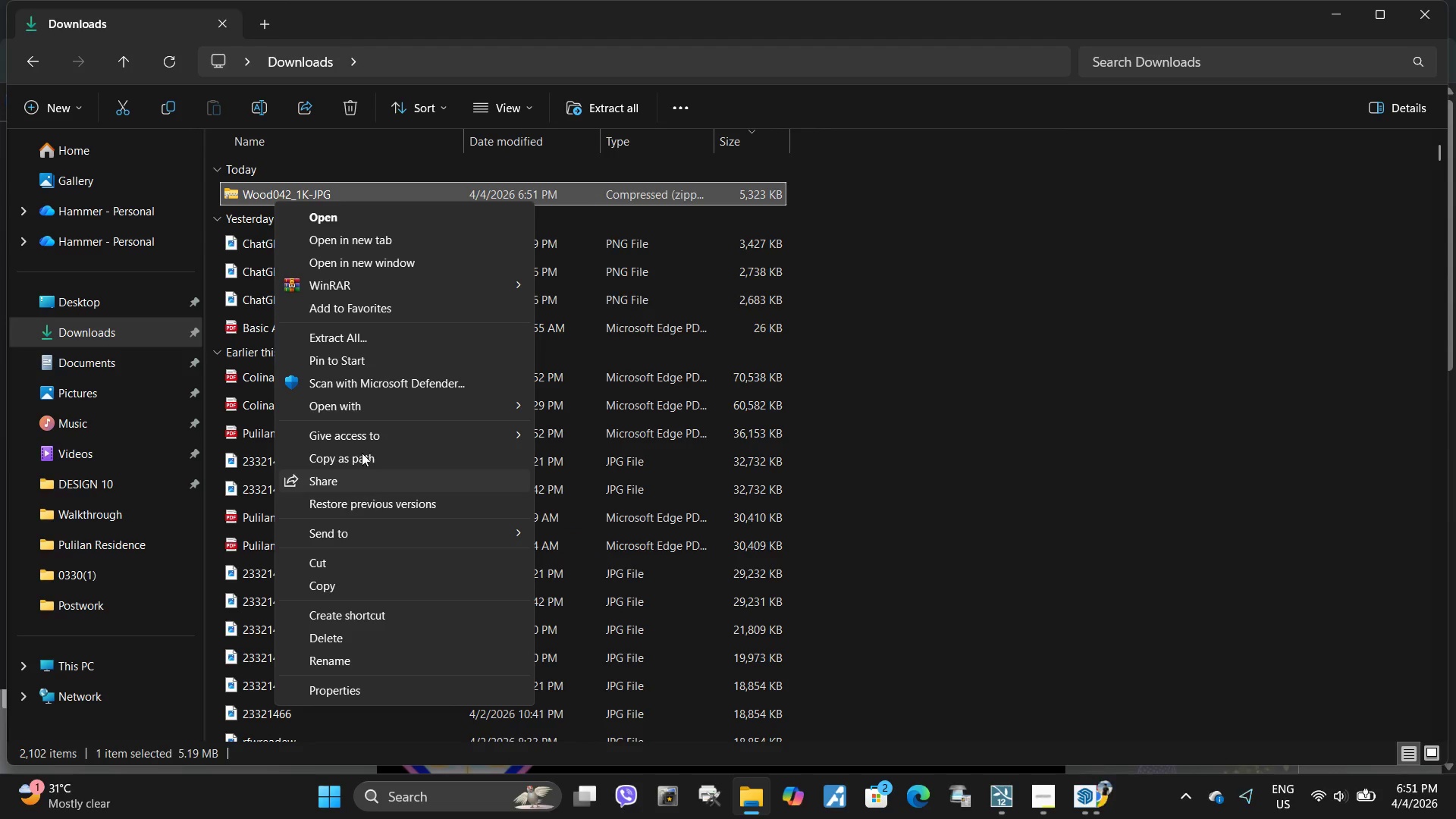 
left_click([267, 185])
 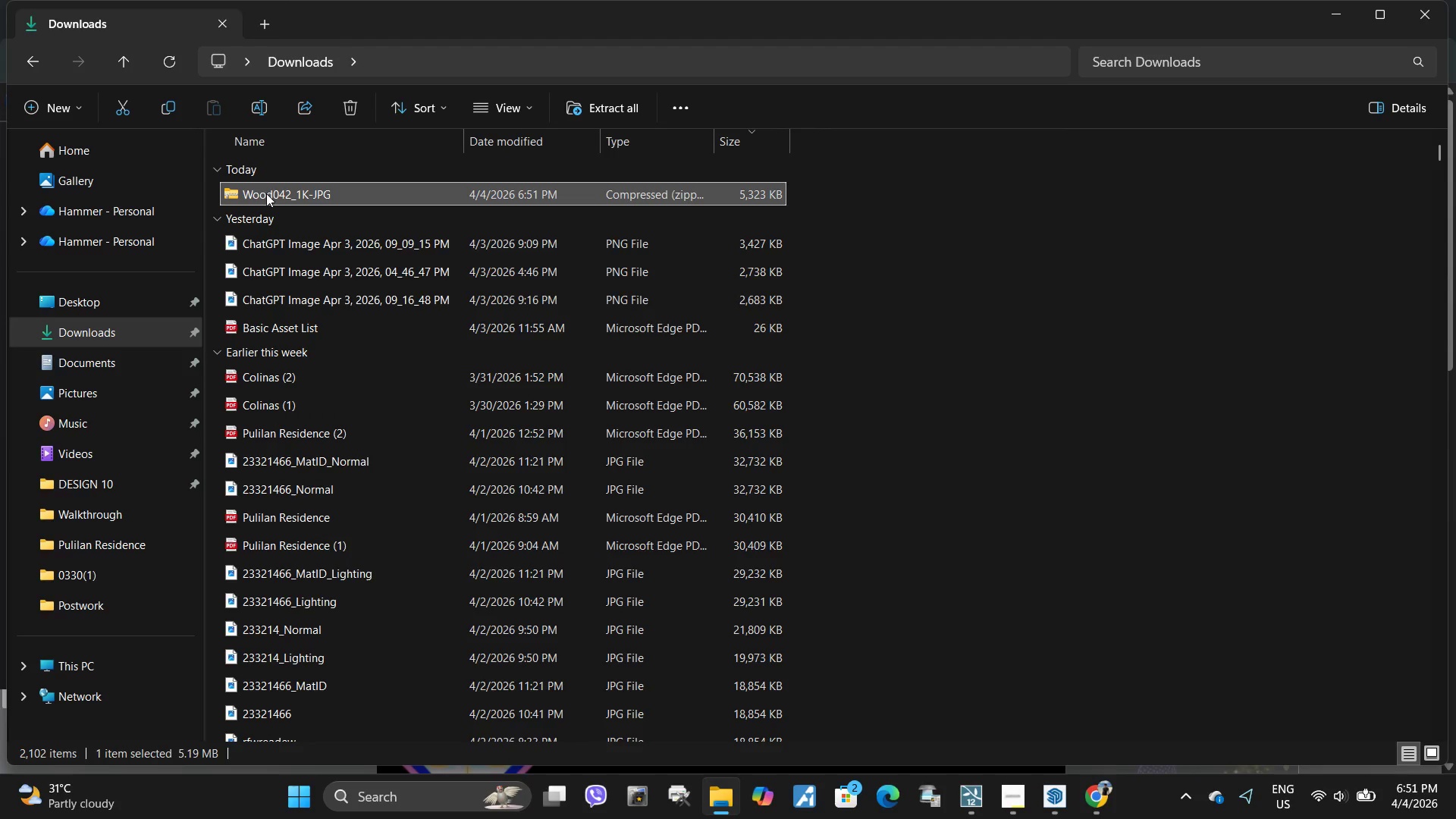 
right_click([266, 193])
 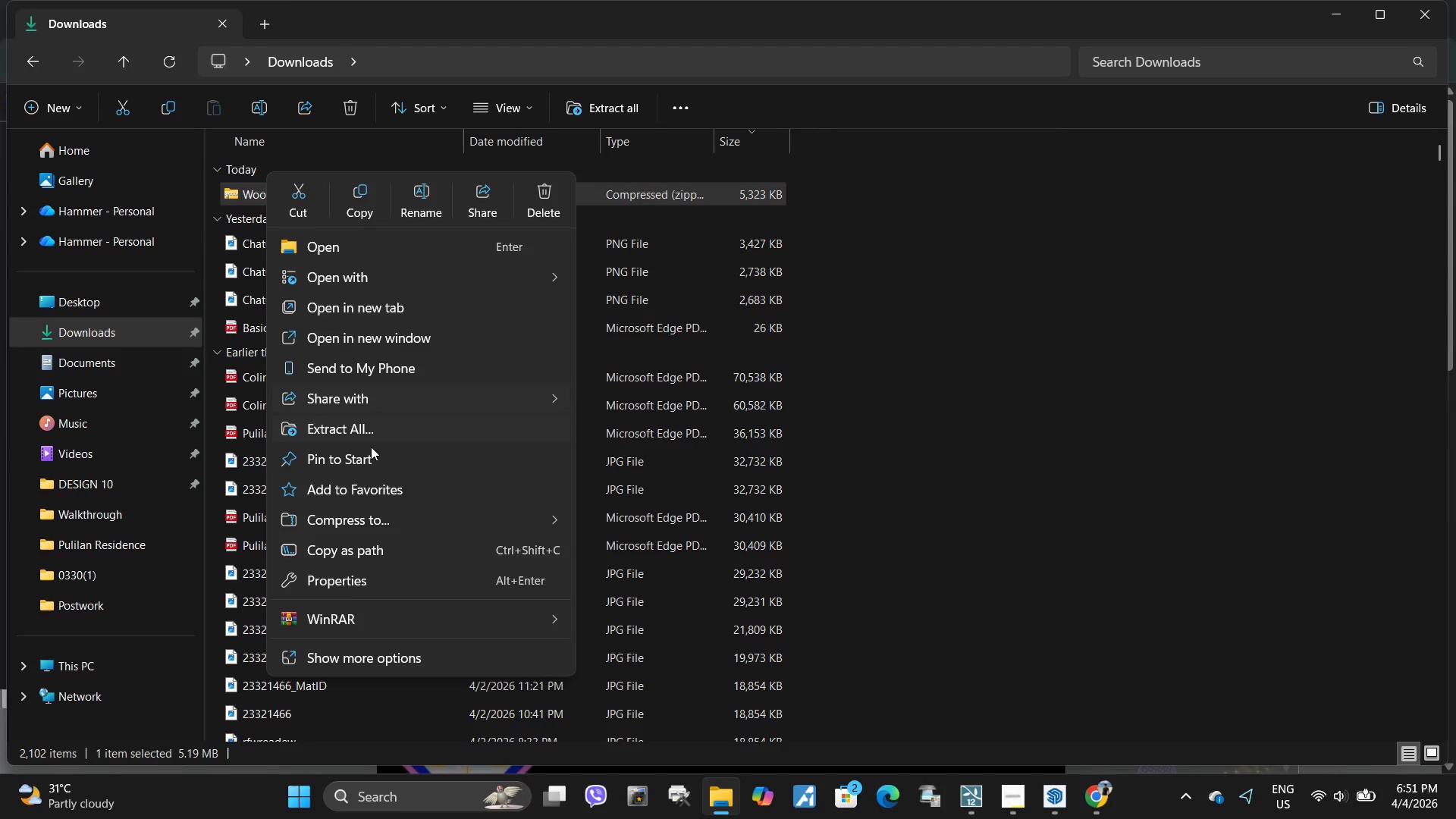 
left_click([380, 432])
 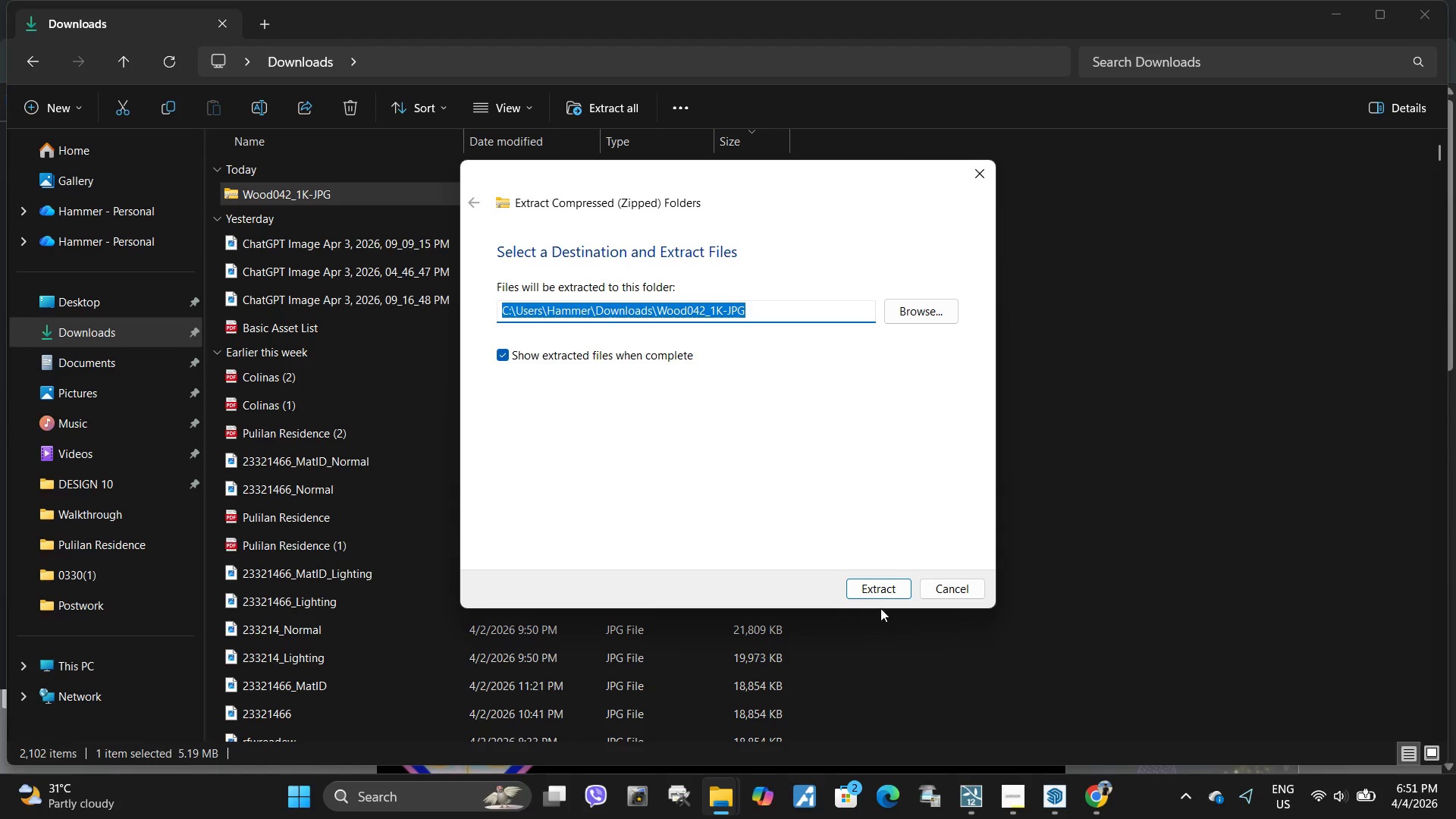 
left_click([896, 592])
 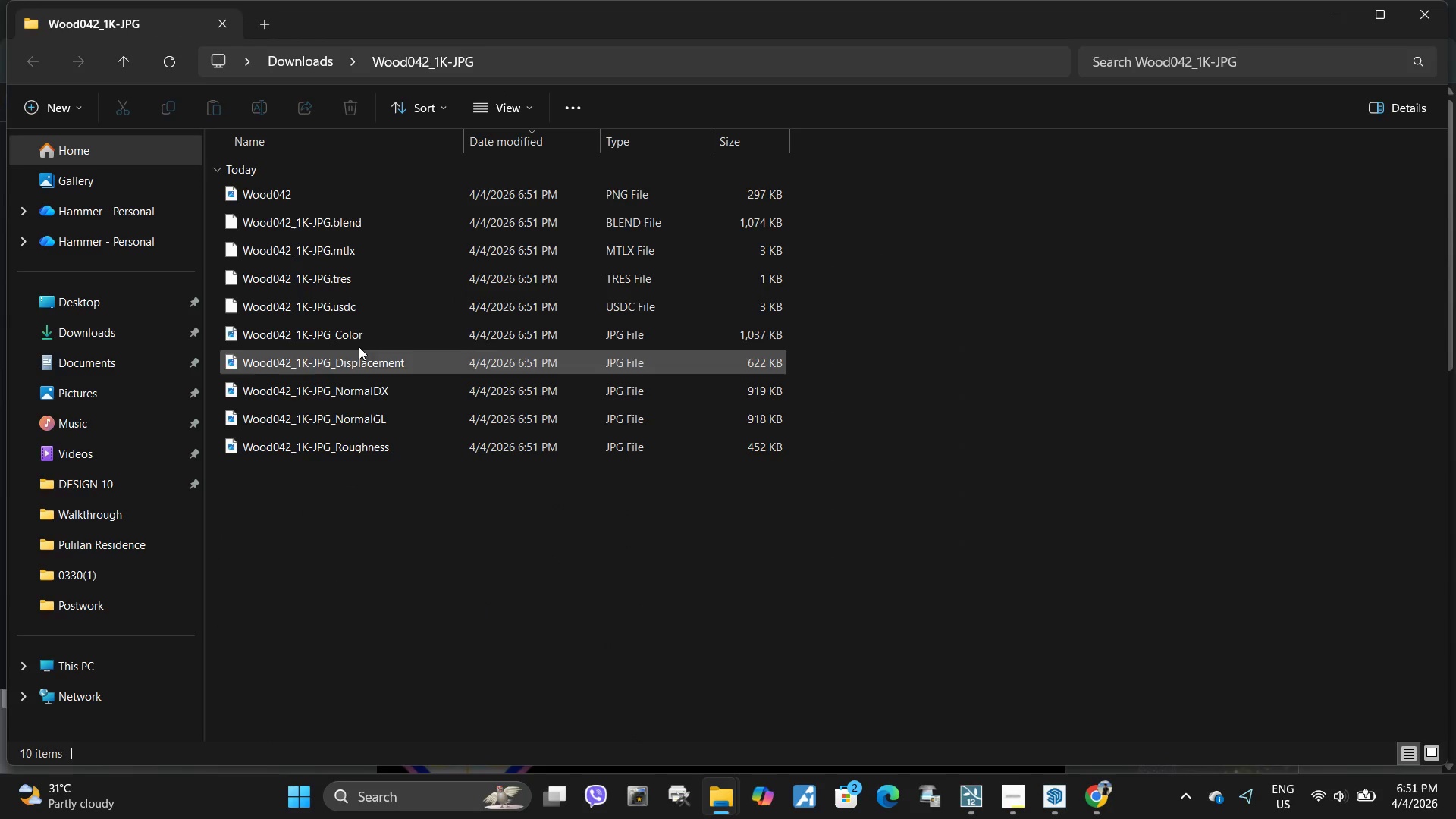 
left_click([1012, 794])